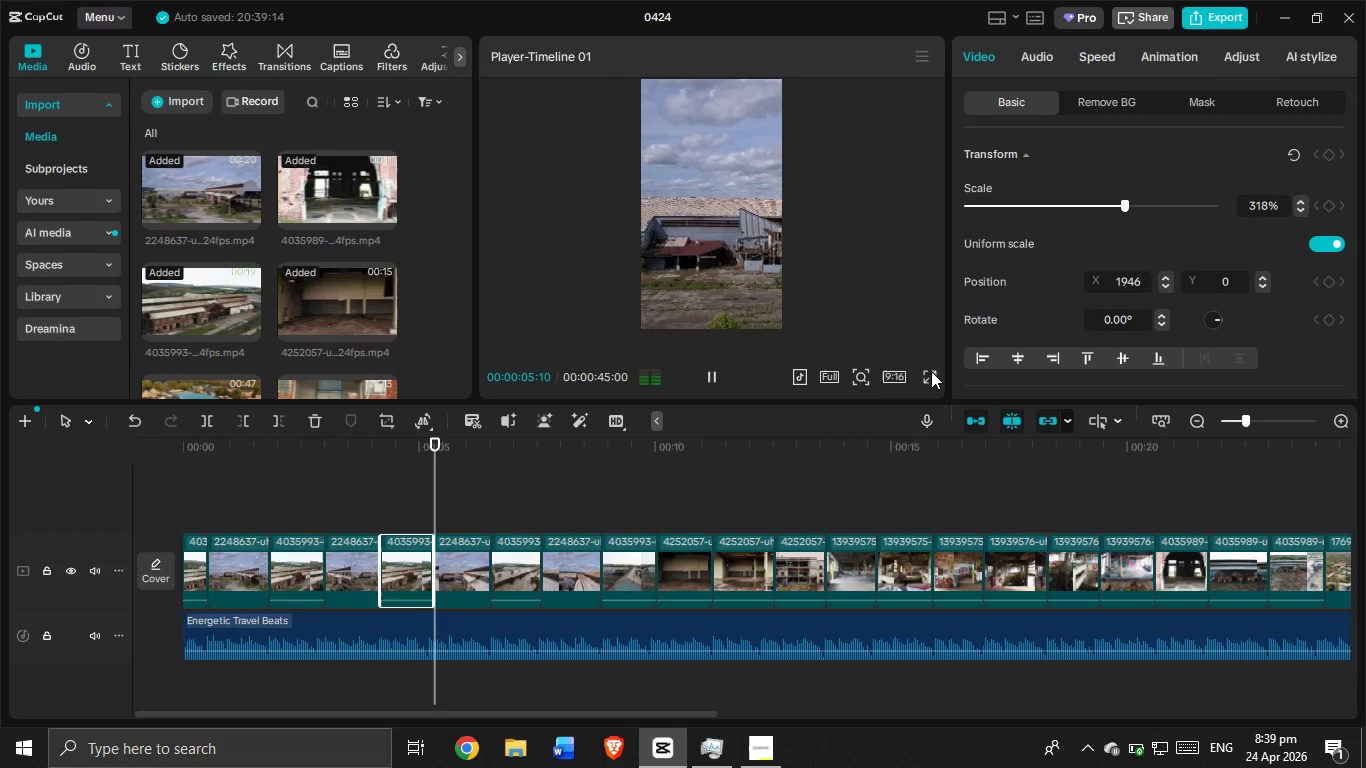 
left_click([938, 378])
 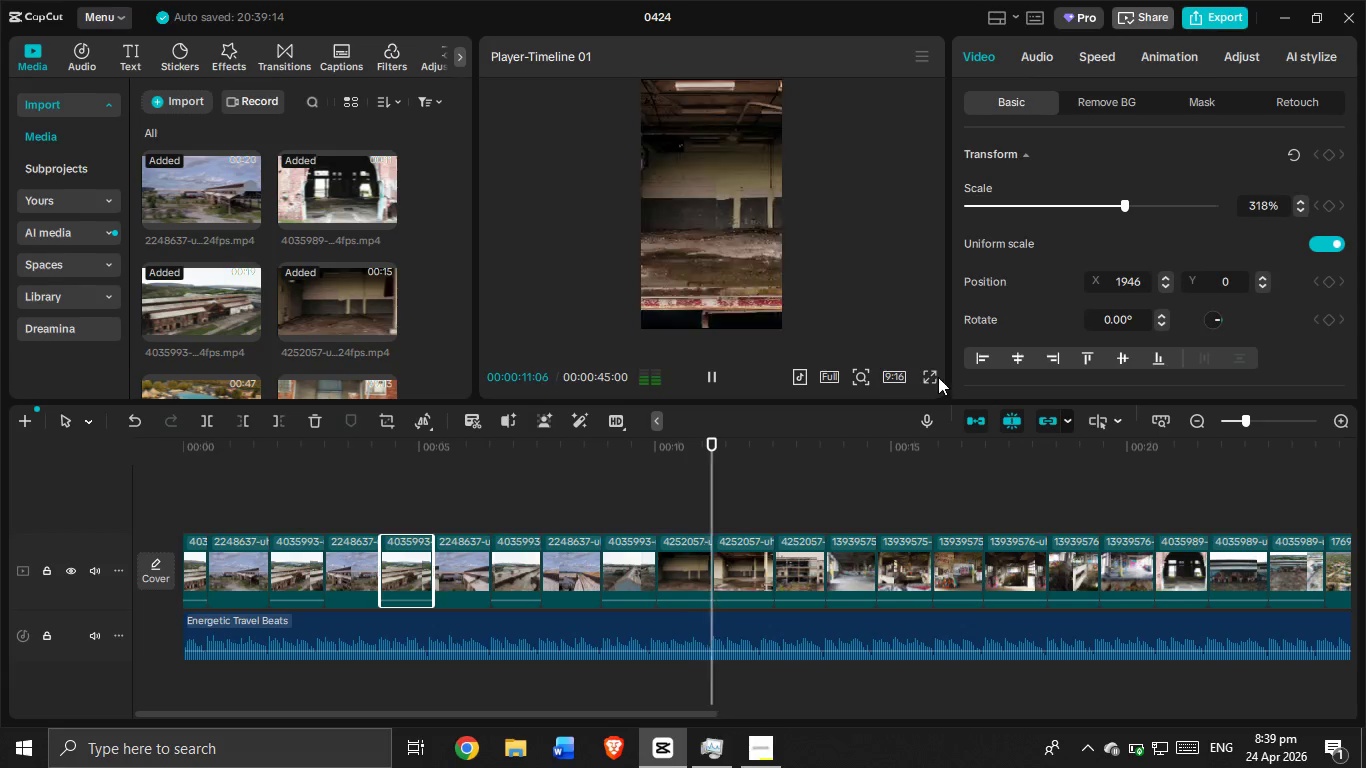 
left_click([929, 374])
 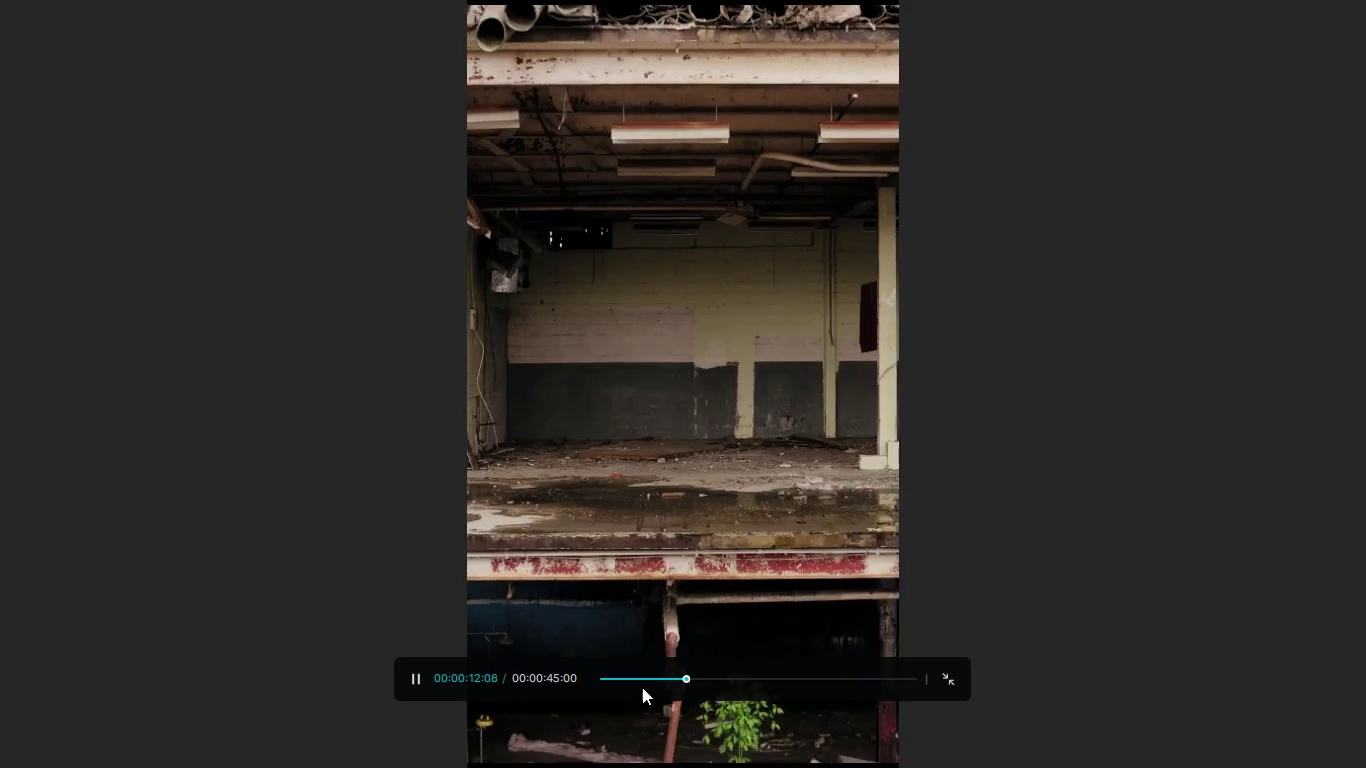 
left_click_drag(start_coordinate=[642, 679], to_coordinate=[520, 680])
 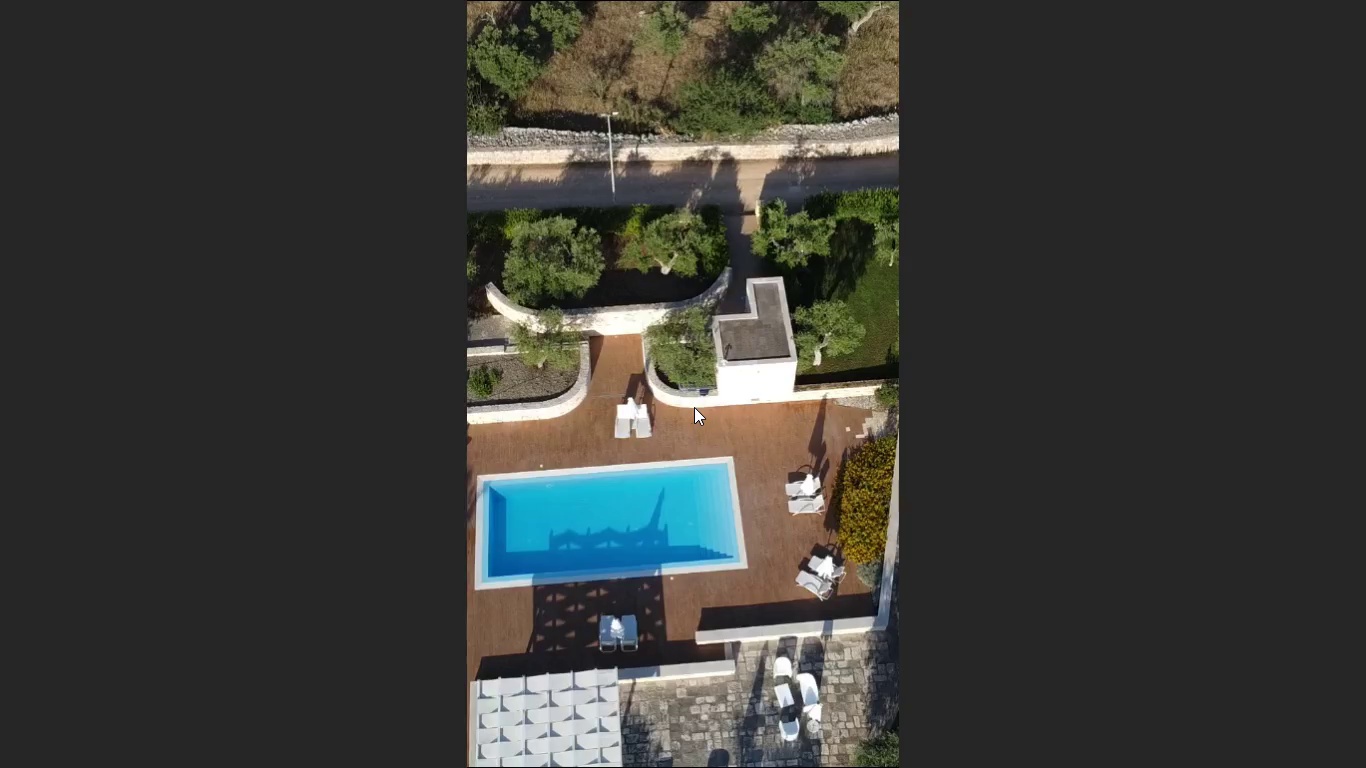 
wait(32.72)
 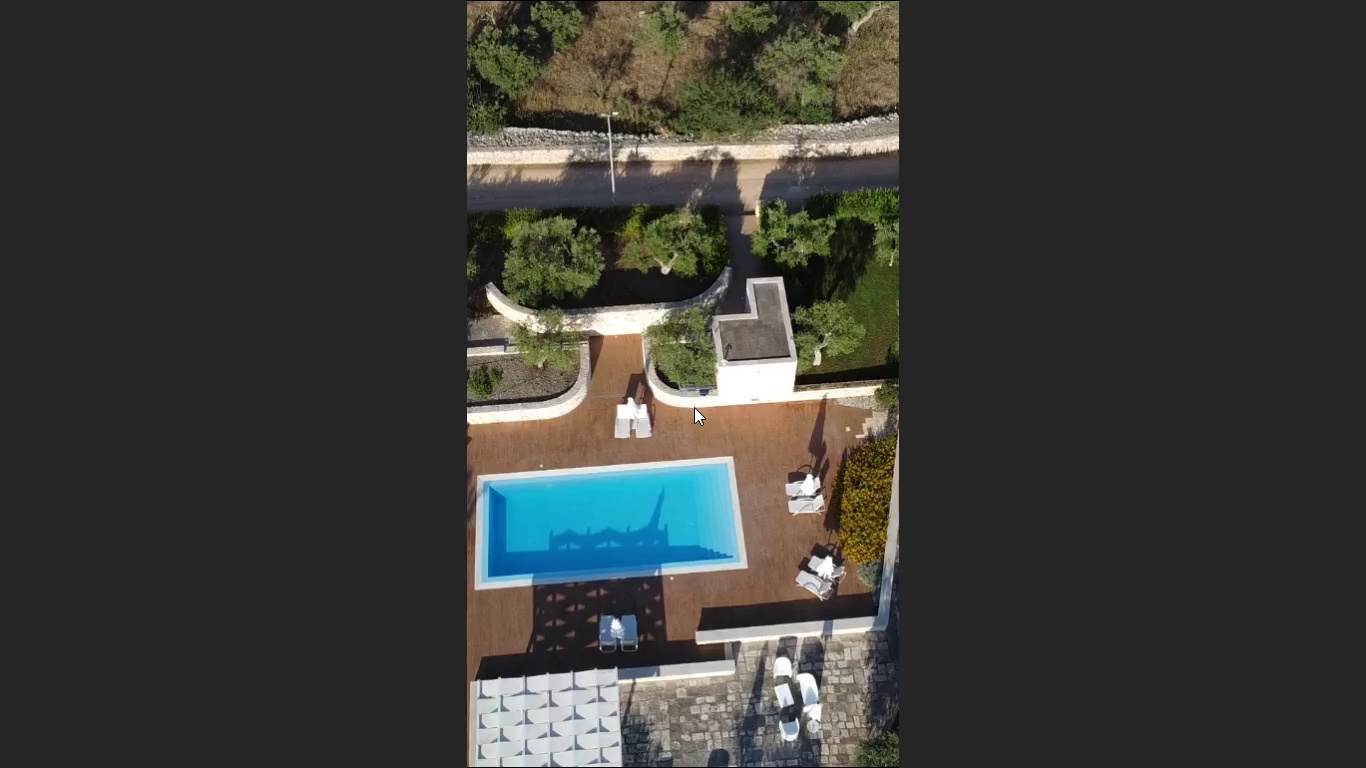 
key(Escape)
 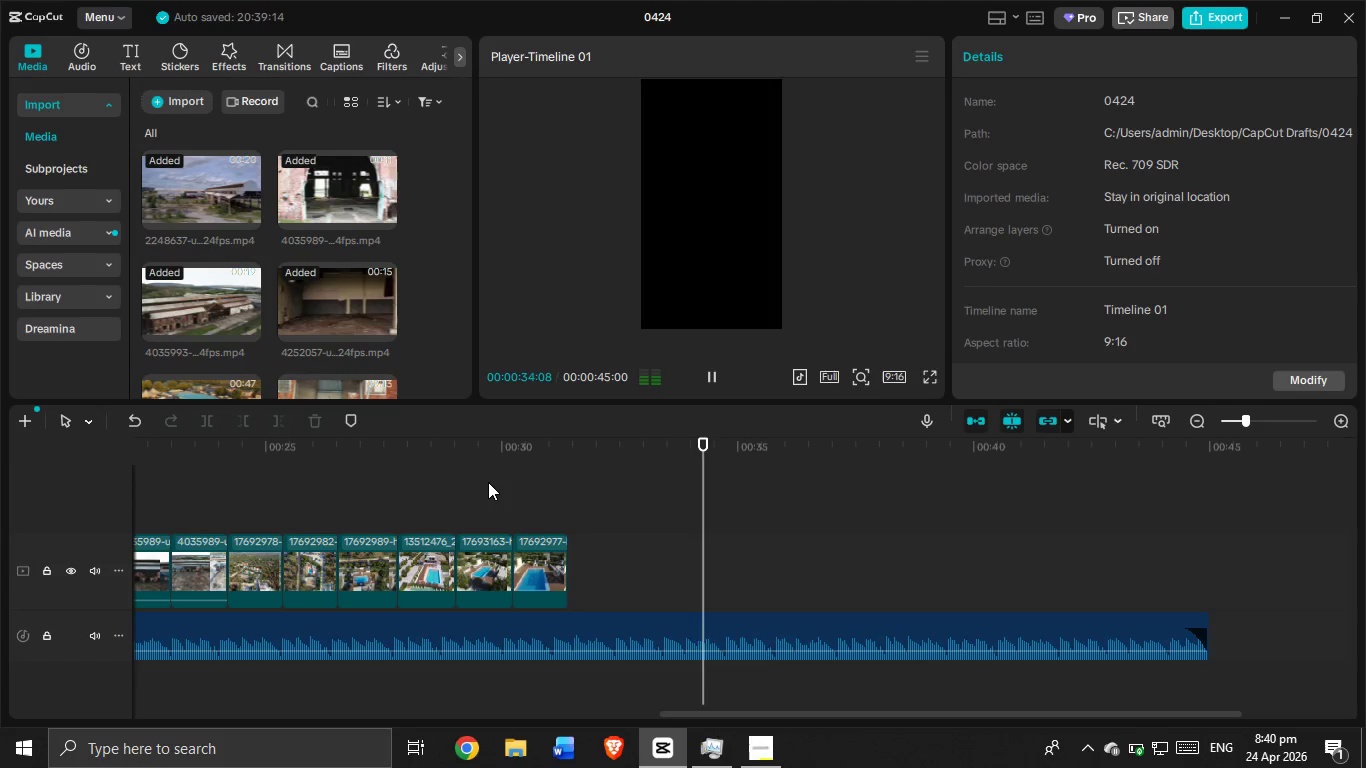 
left_click([488, 482])
 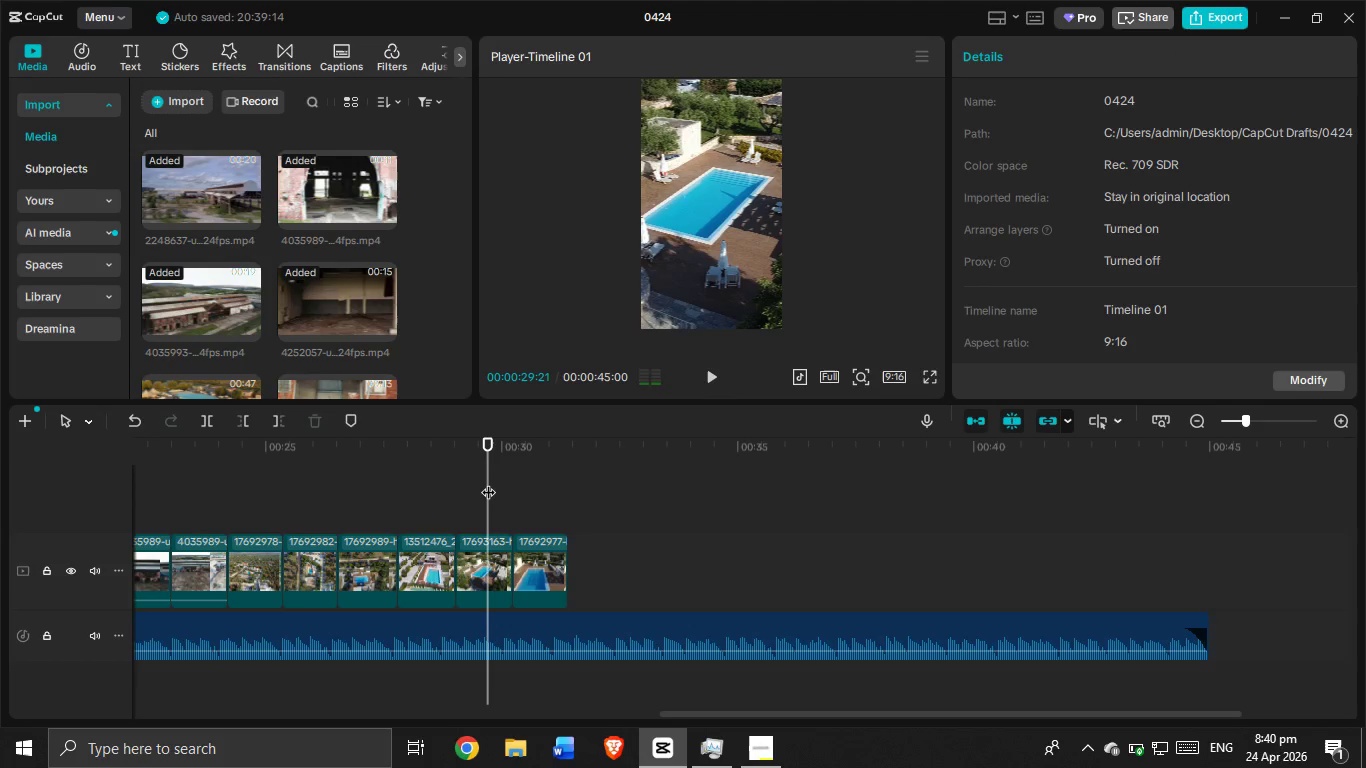 
left_click_drag(start_coordinate=[488, 482], to_coordinate=[204, 467])
 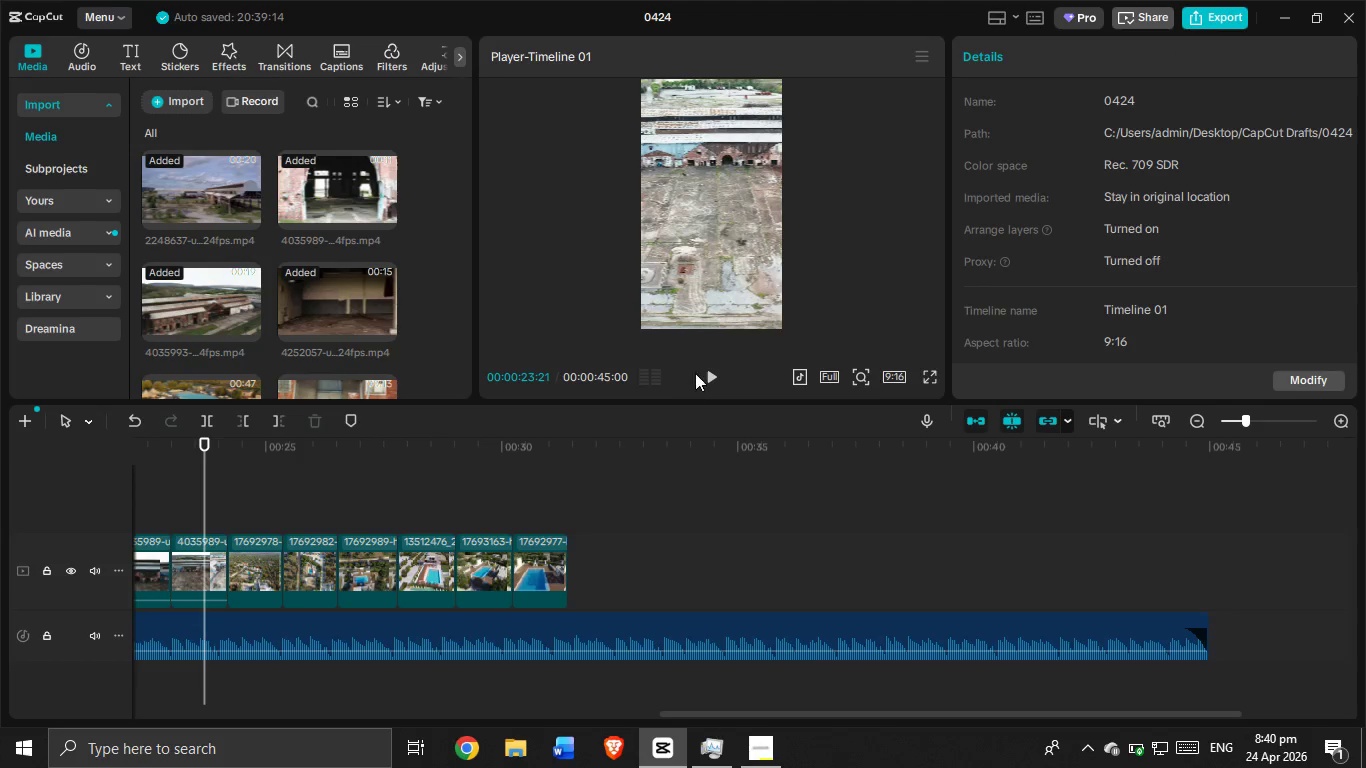 
left_click([716, 369])
 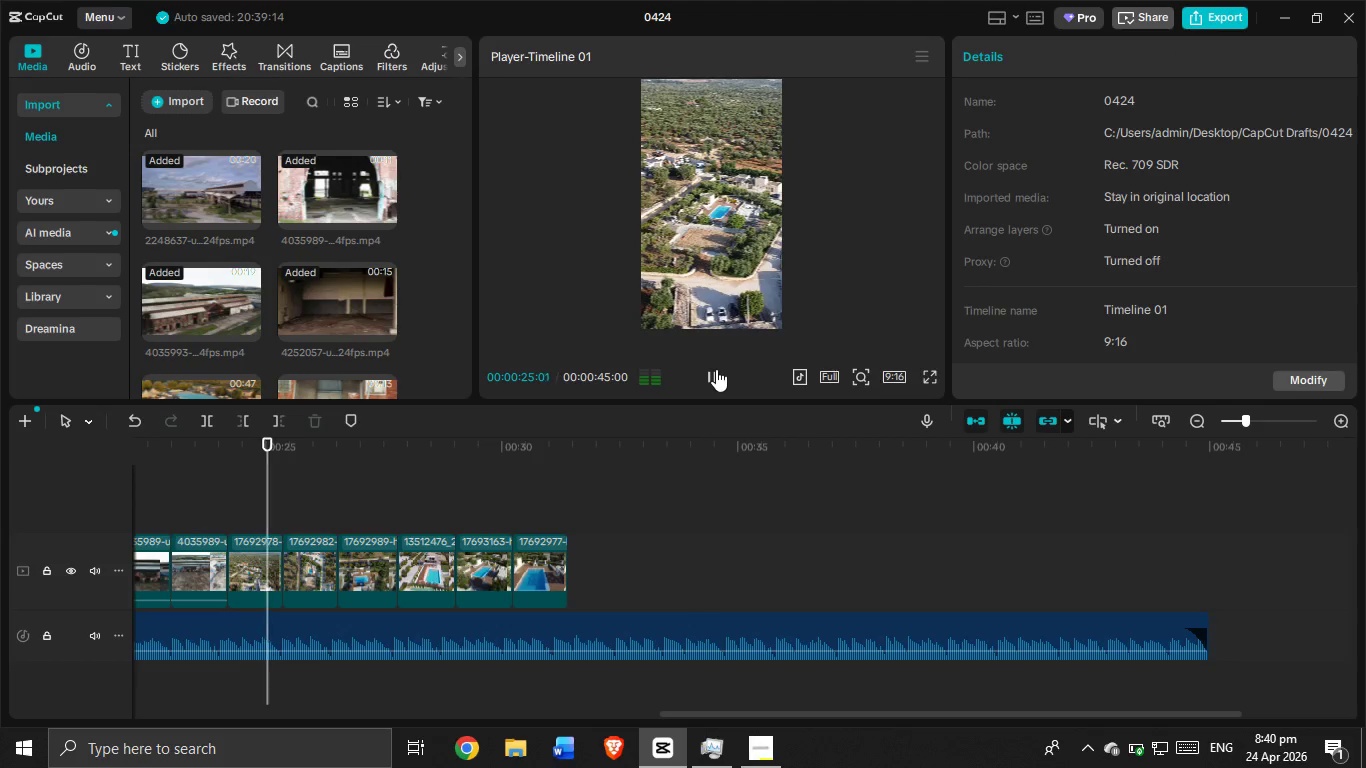 
left_click([716, 369])
 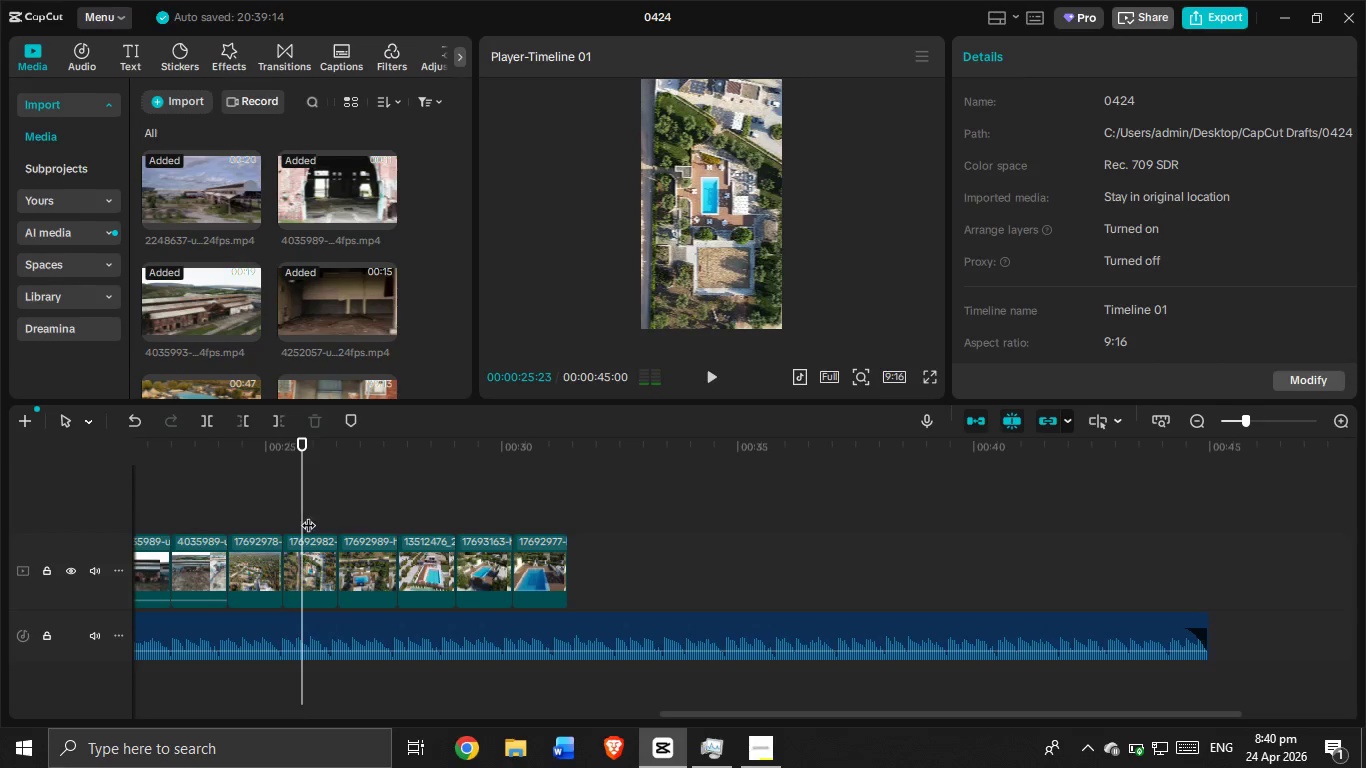 
left_click([264, 519])
 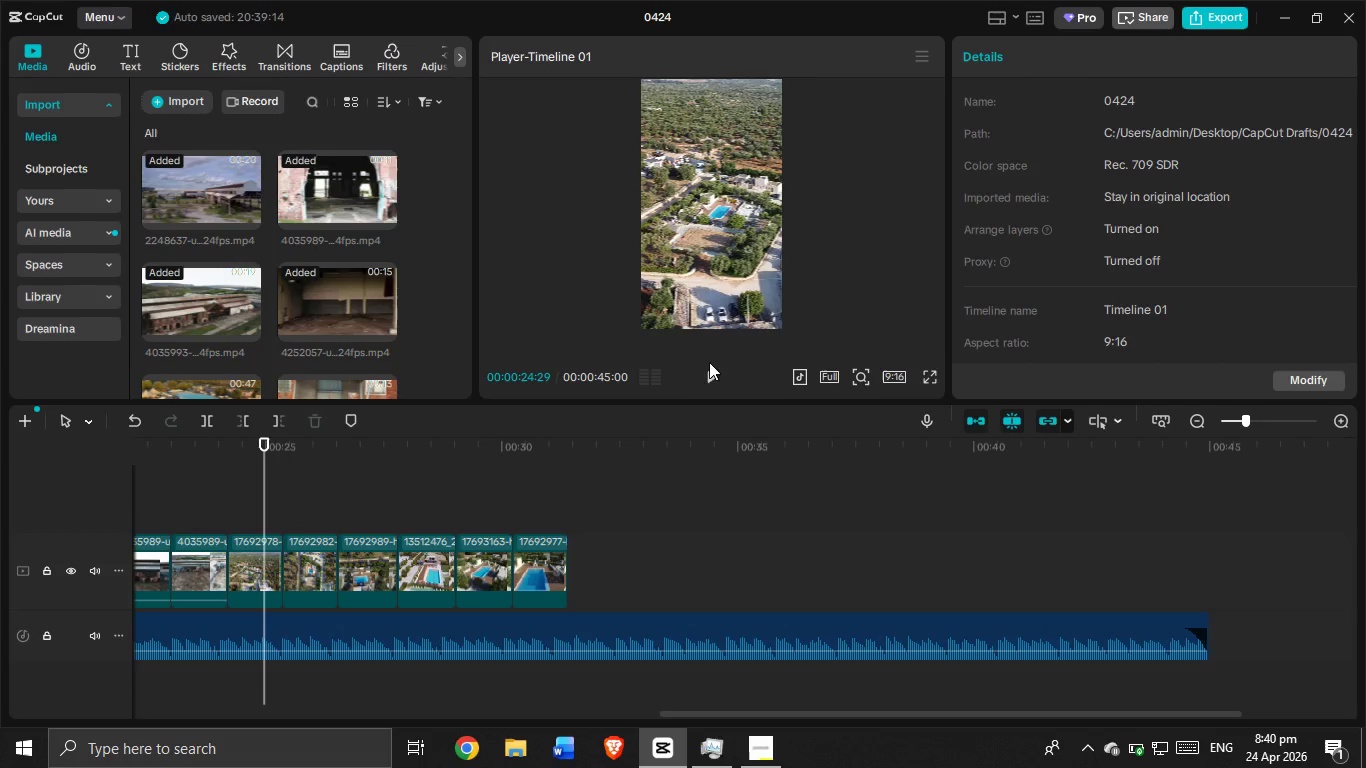 
double_click([711, 369])
 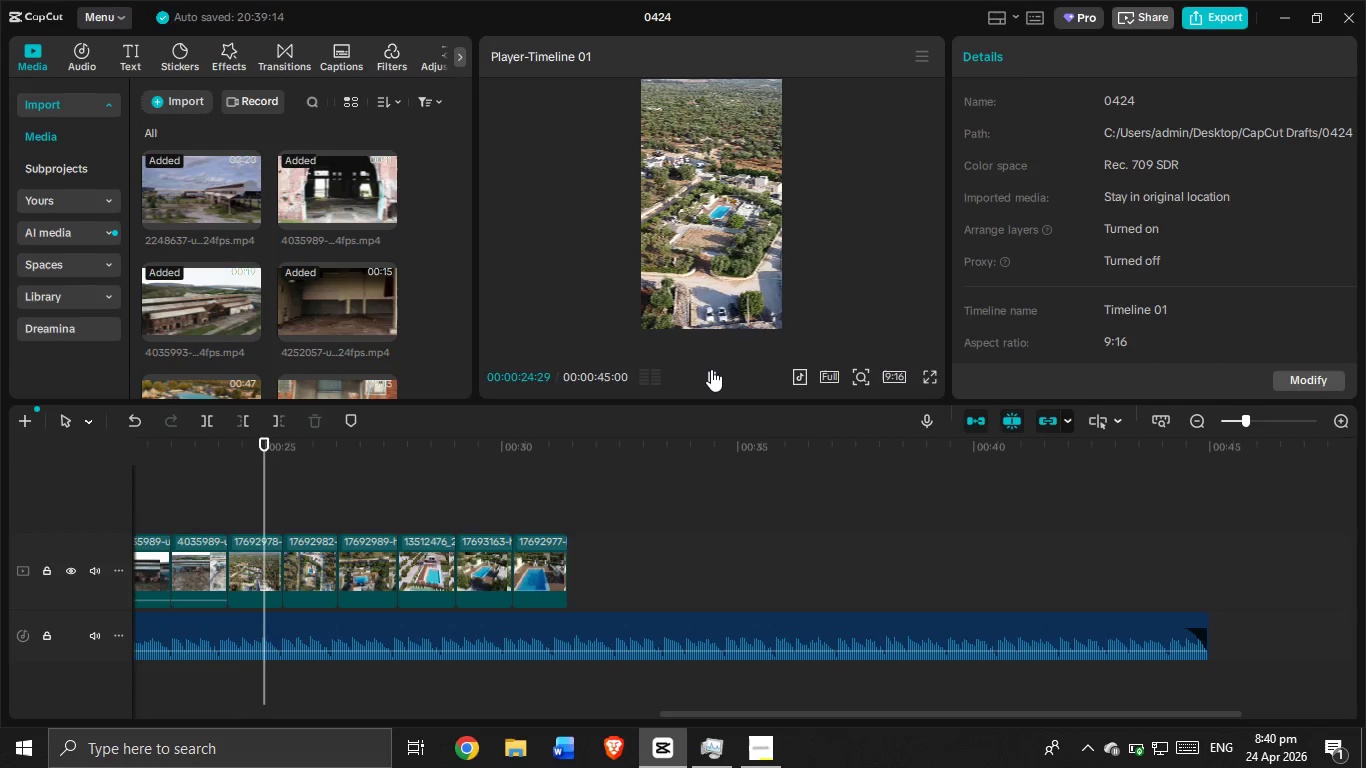 
left_click_drag(start_coordinate=[711, 369], to_coordinate=[700, 382])
 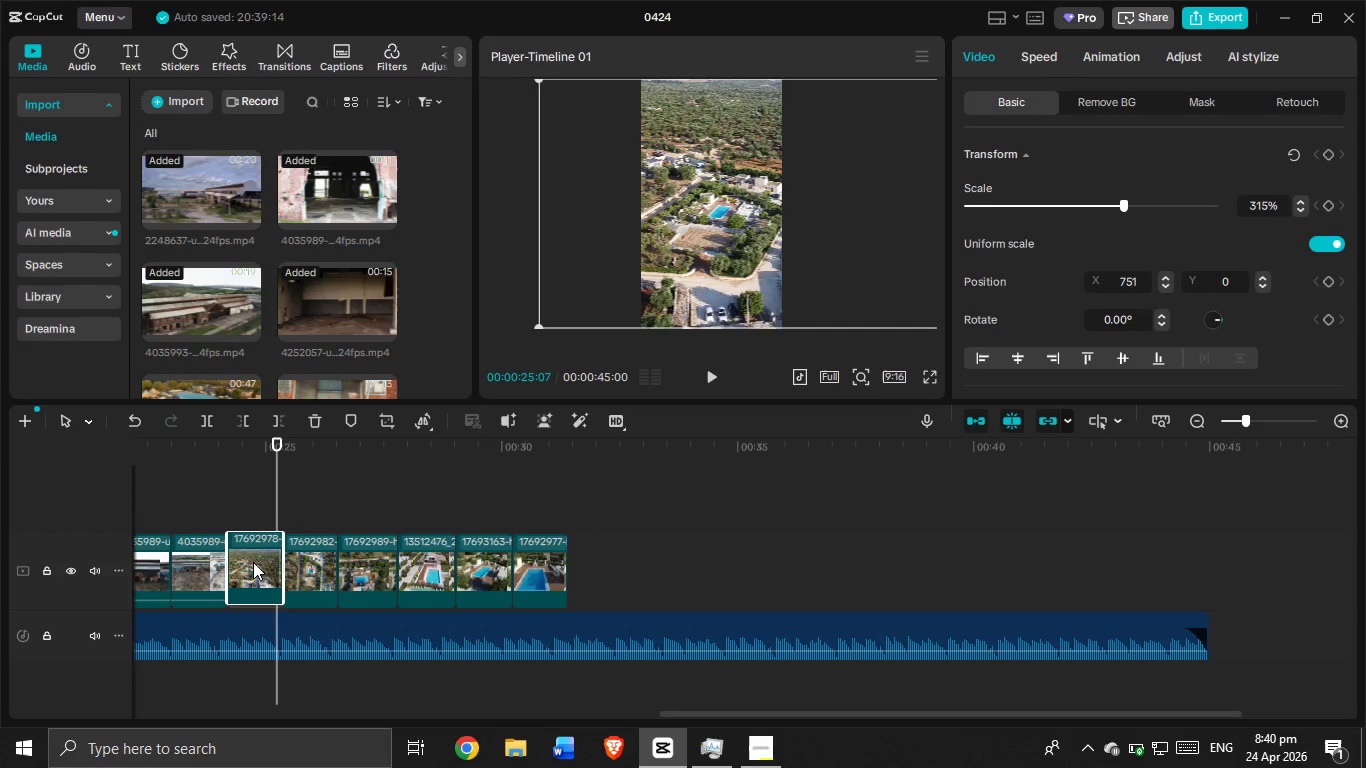 
left_click([253, 565])
 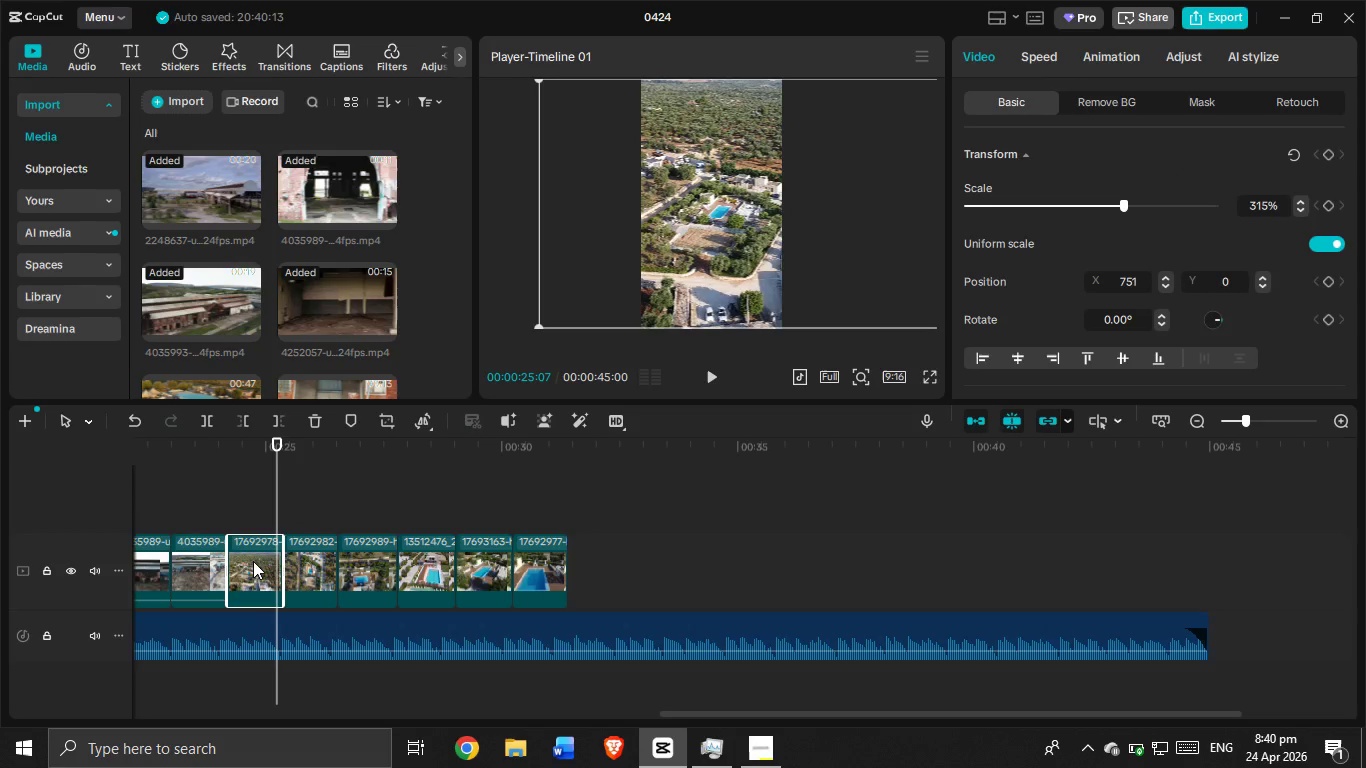 
key(Control+C)
 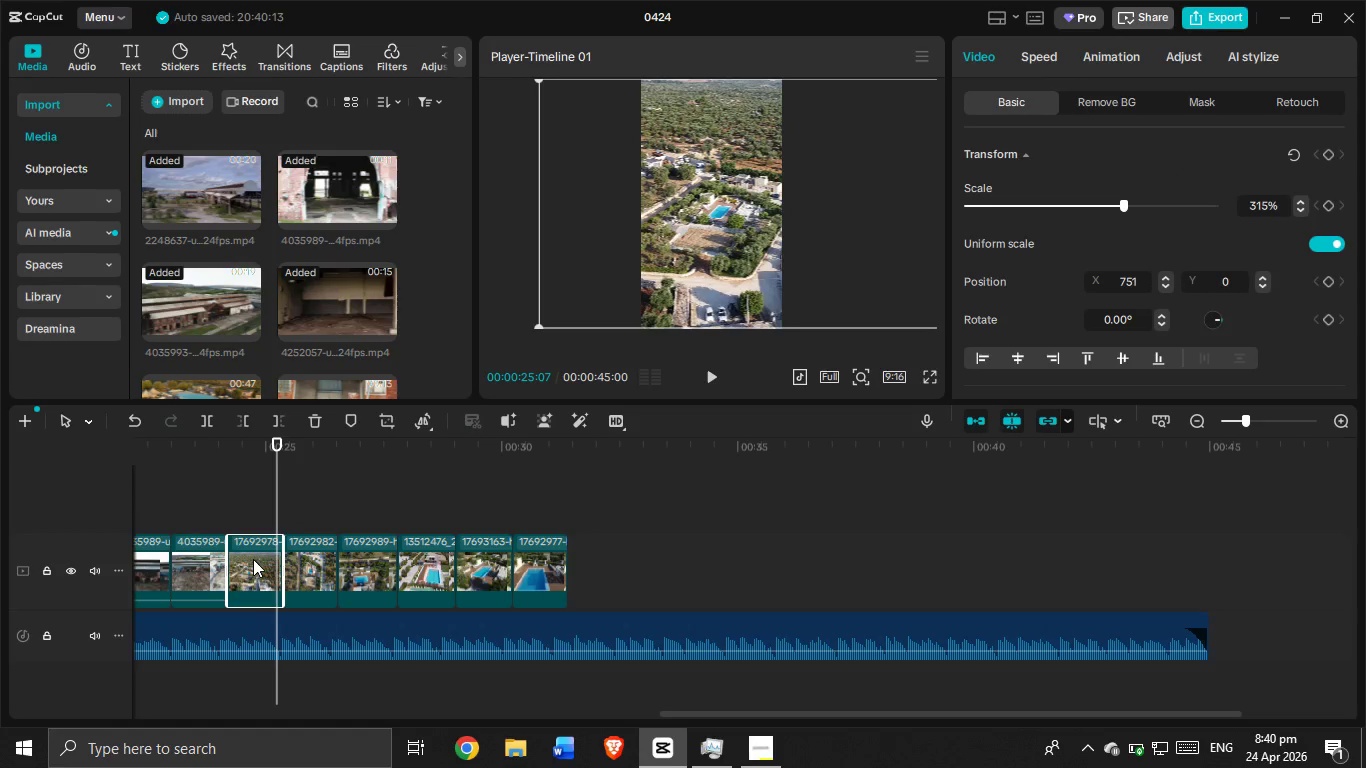 
key(Control+V)
 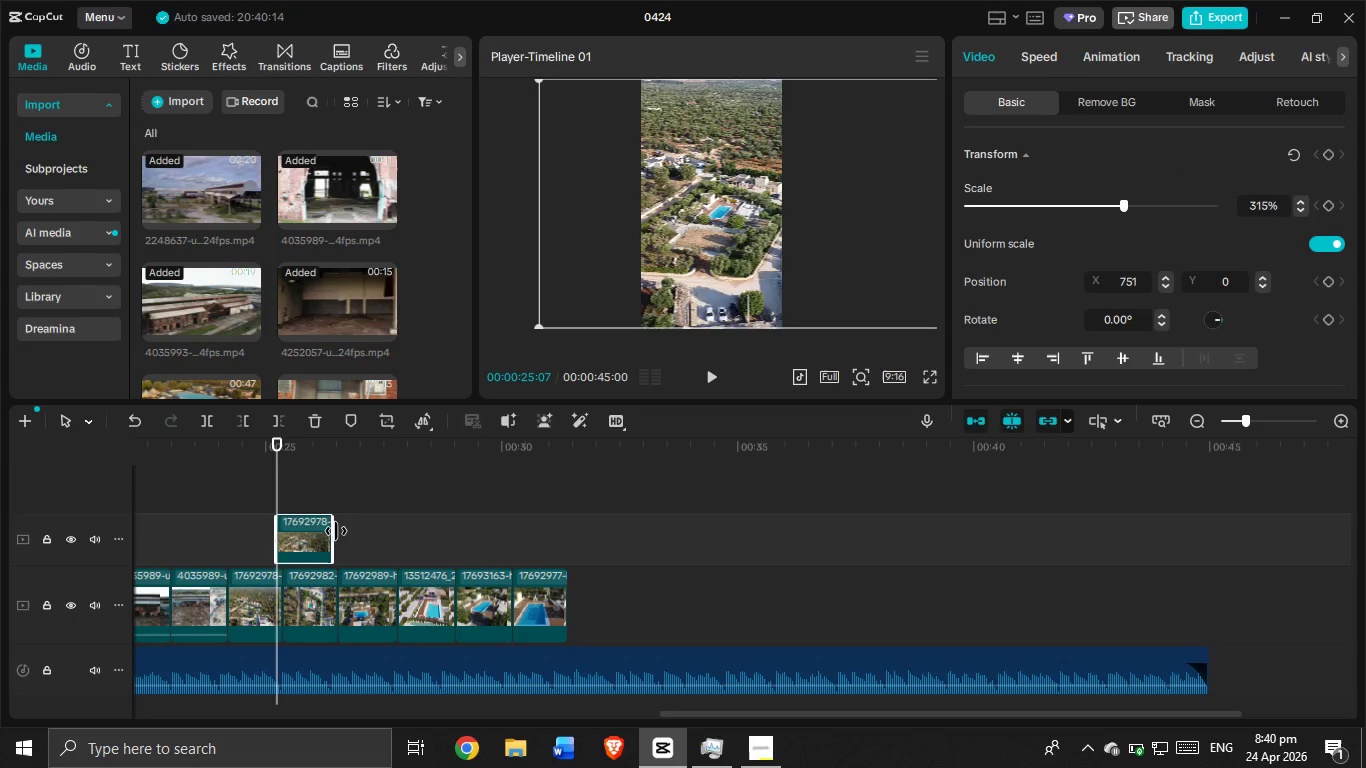 
left_click_drag(start_coordinate=[336, 531], to_coordinate=[583, 585])
 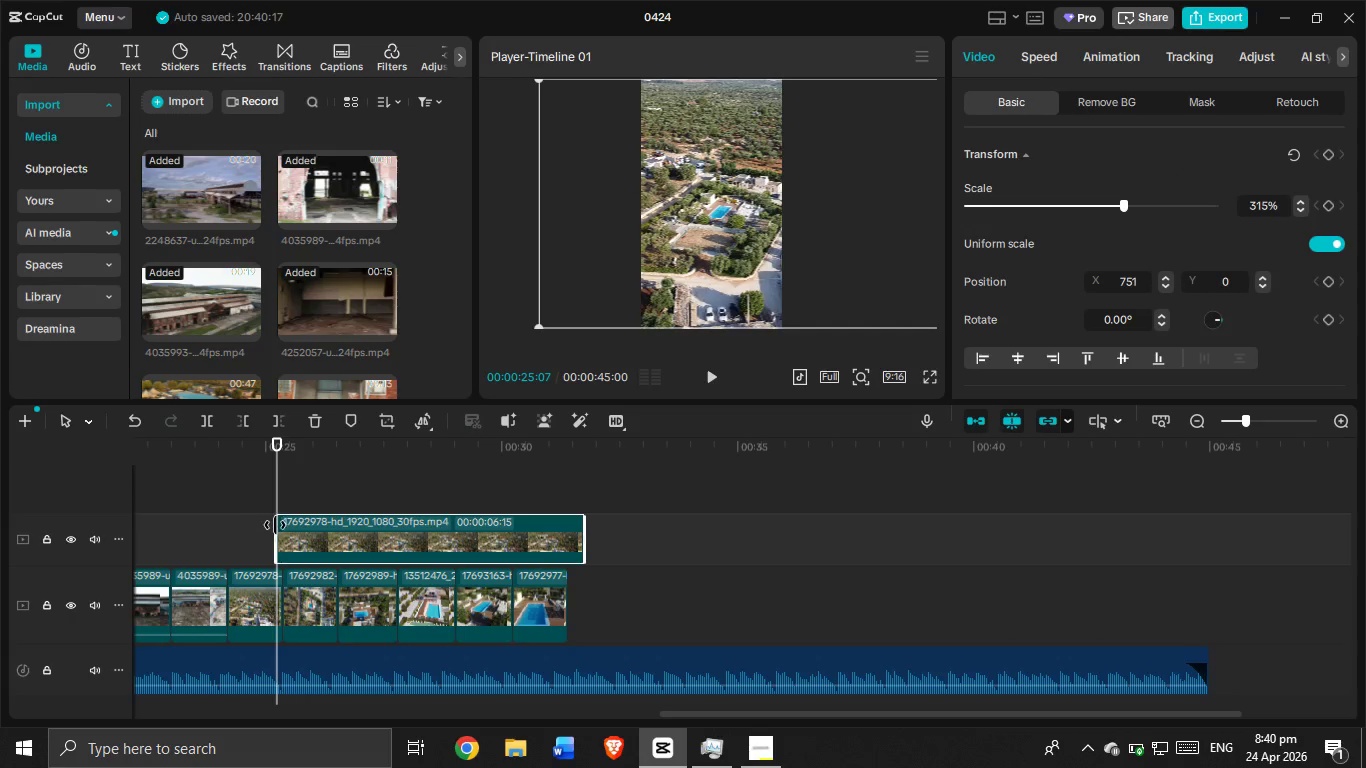 
left_click_drag(start_coordinate=[274, 524], to_coordinate=[531, 566])
 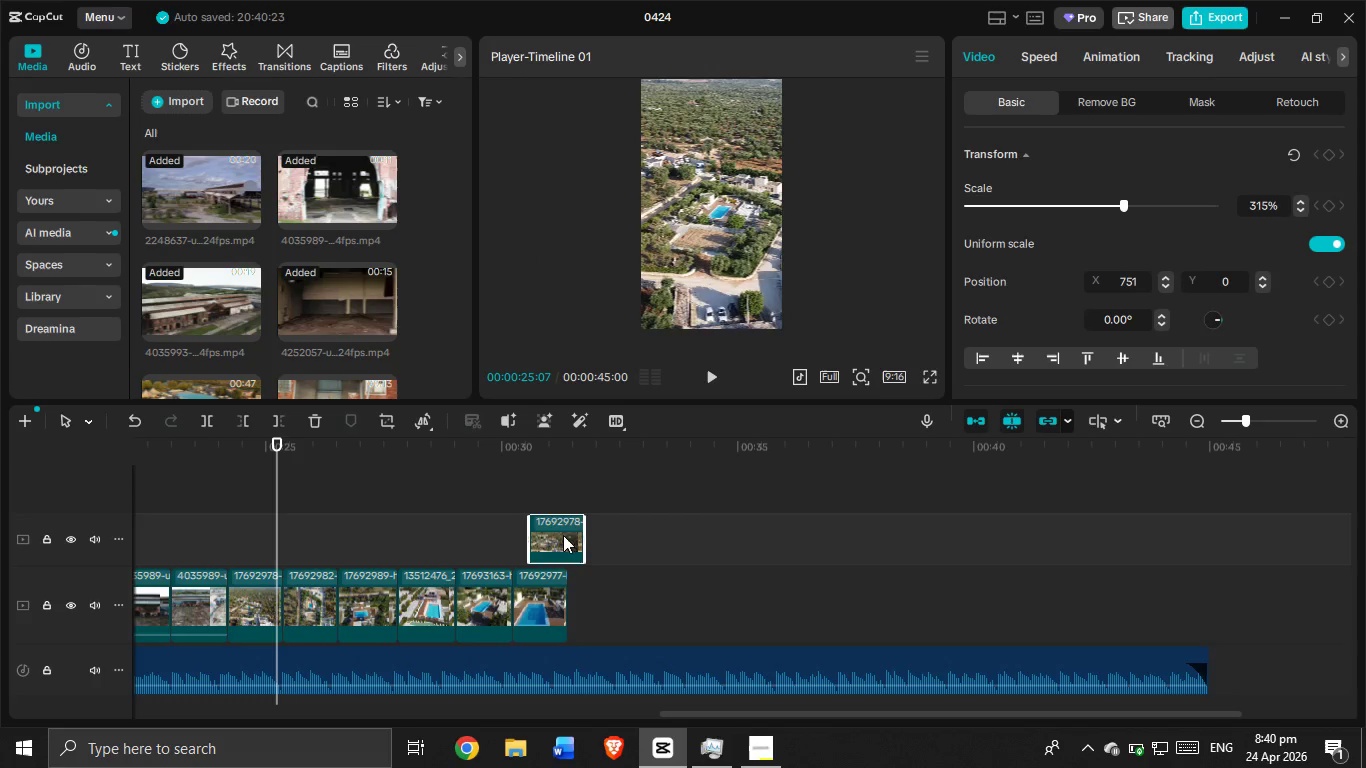 
left_click_drag(start_coordinate=[563, 530], to_coordinate=[259, 524])
 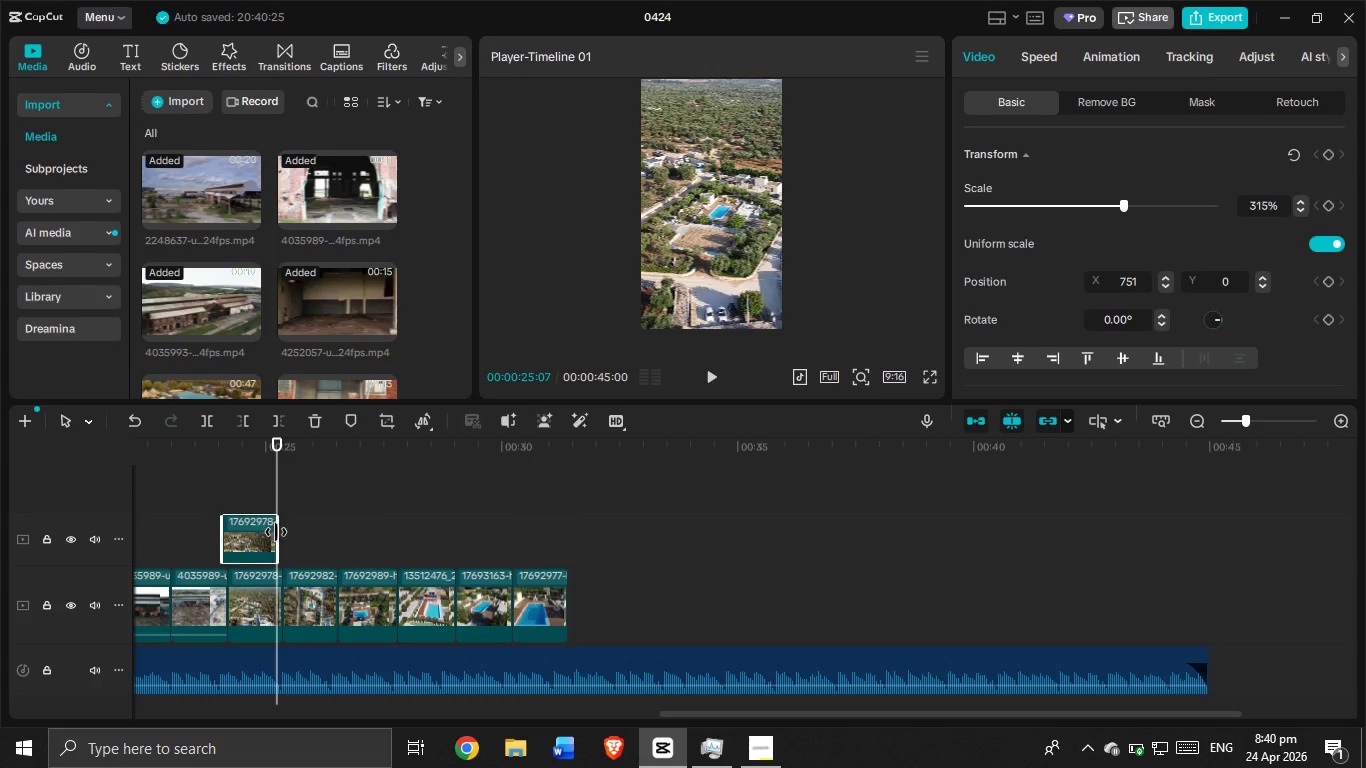 
left_click_drag(start_coordinate=[256, 538], to_coordinate=[264, 539])
 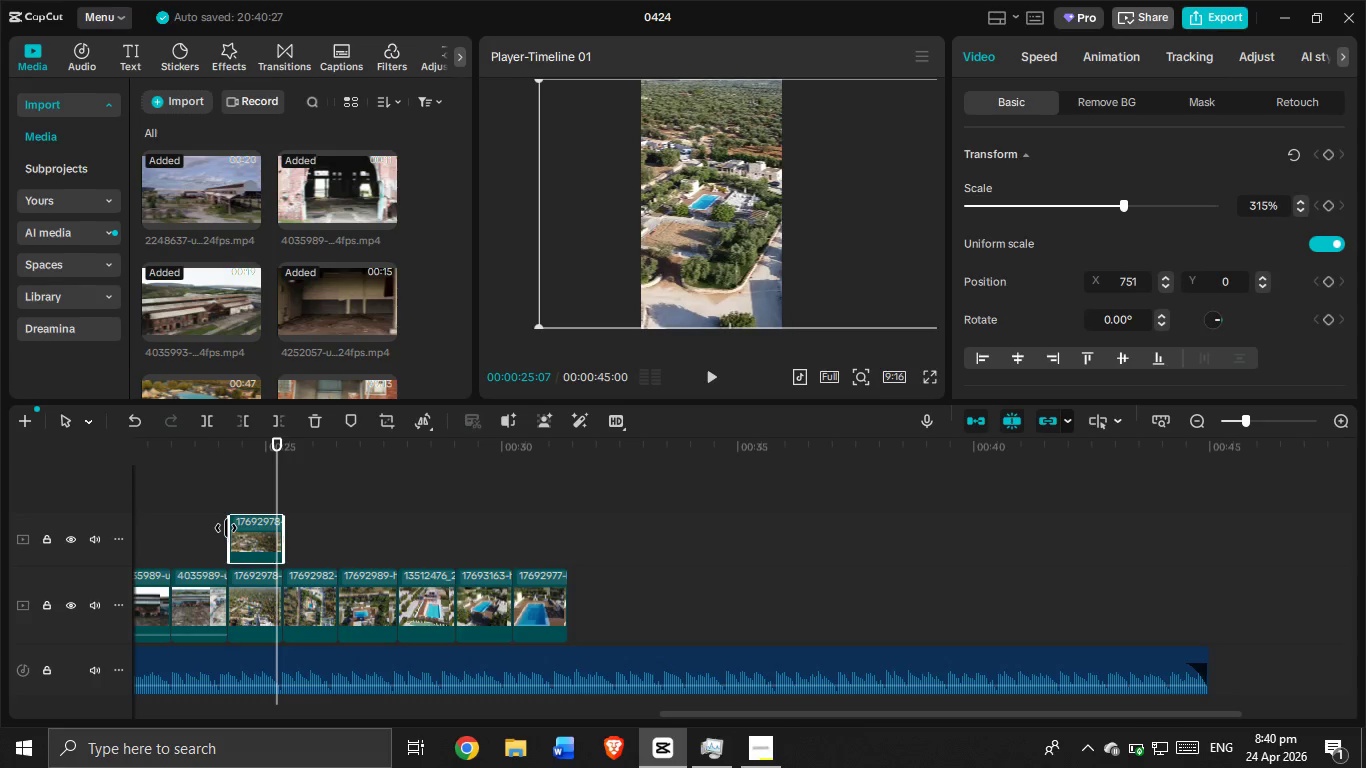 
left_click_drag(start_coordinate=[226, 528], to_coordinate=[231, 528])
 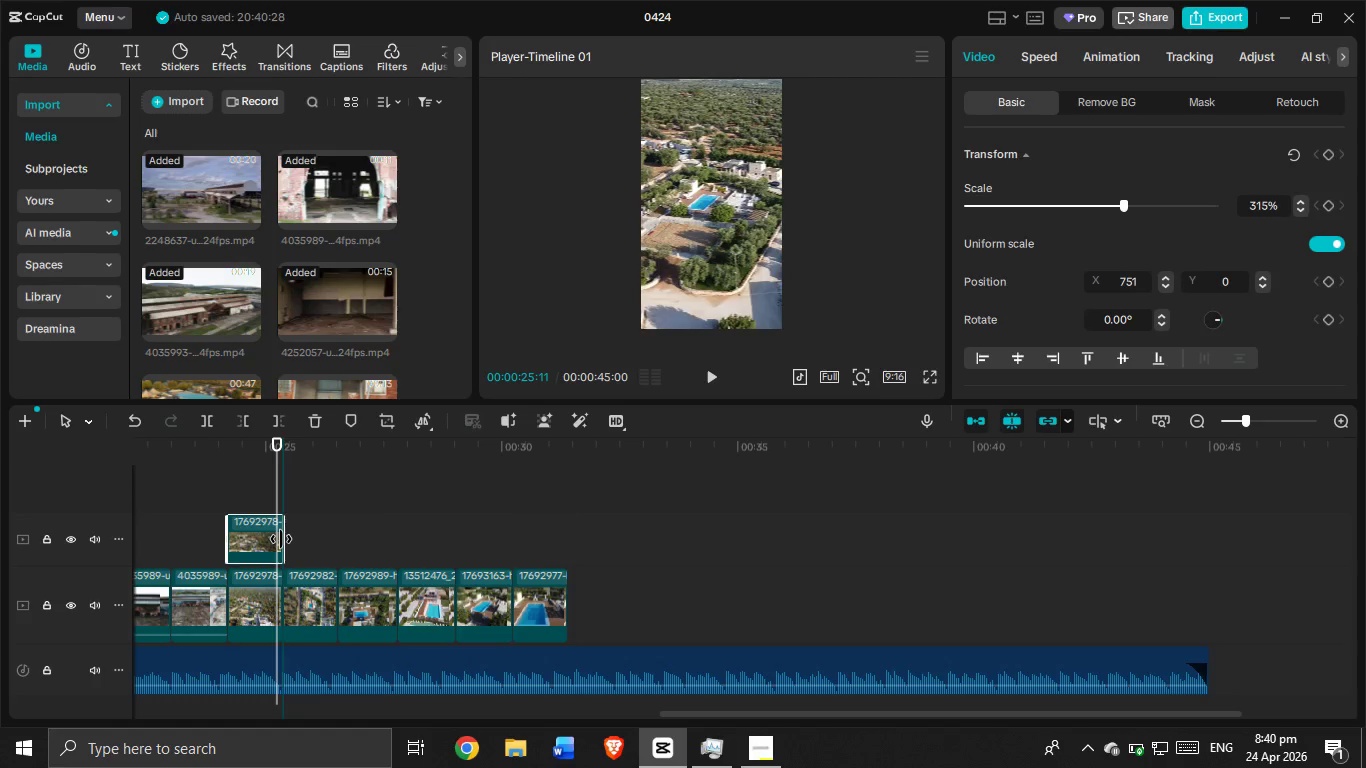 
left_click_drag(start_coordinate=[254, 532], to_coordinate=[303, 587])
 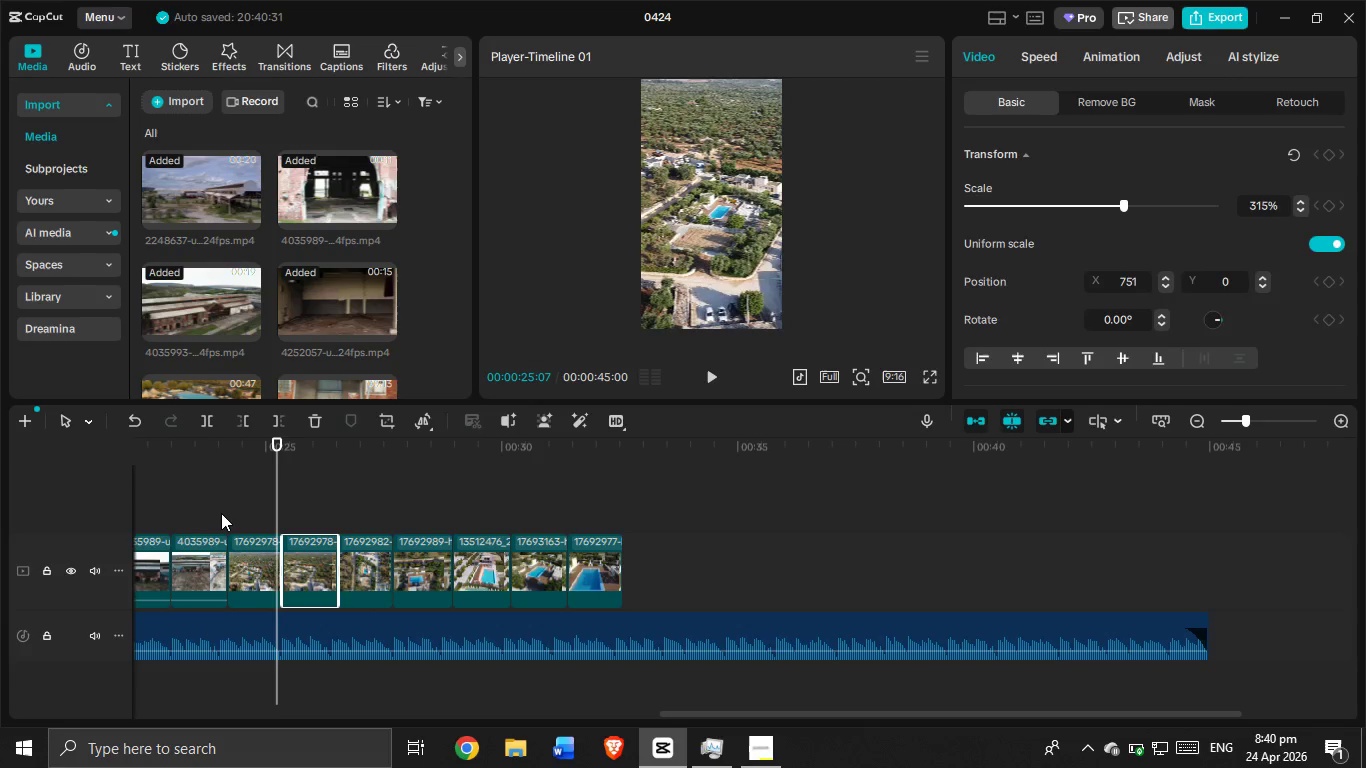 
left_click([212, 506])
 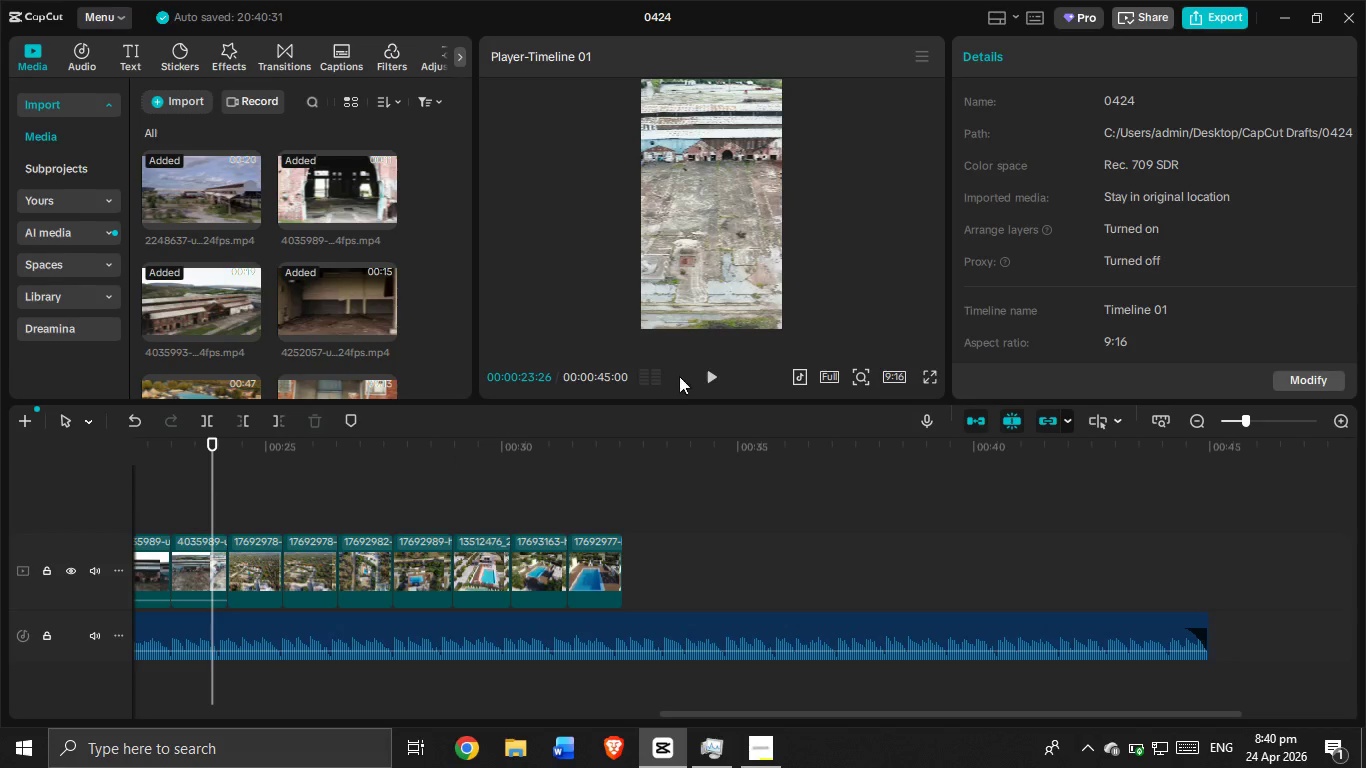 
left_click([710, 370])
 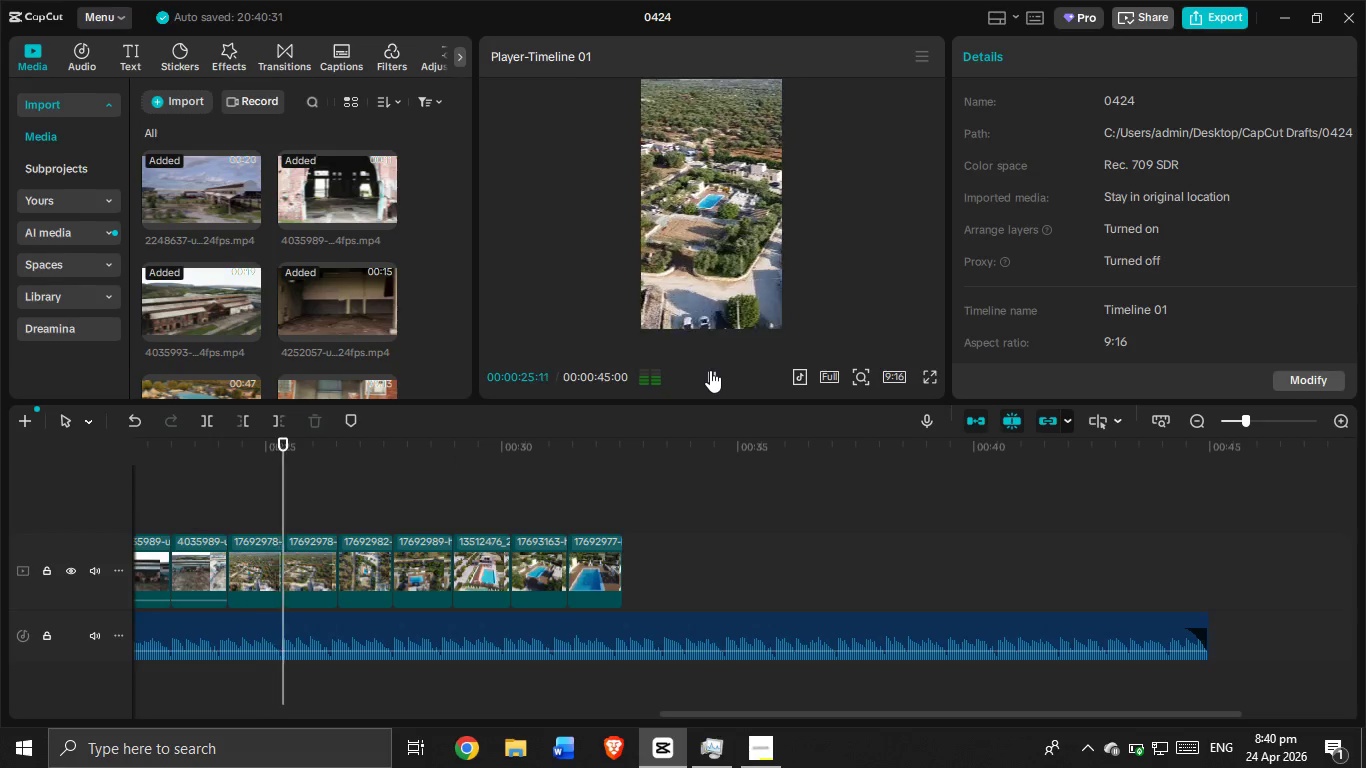 
left_click_drag(start_coordinate=[710, 370], to_coordinate=[703, 379])
 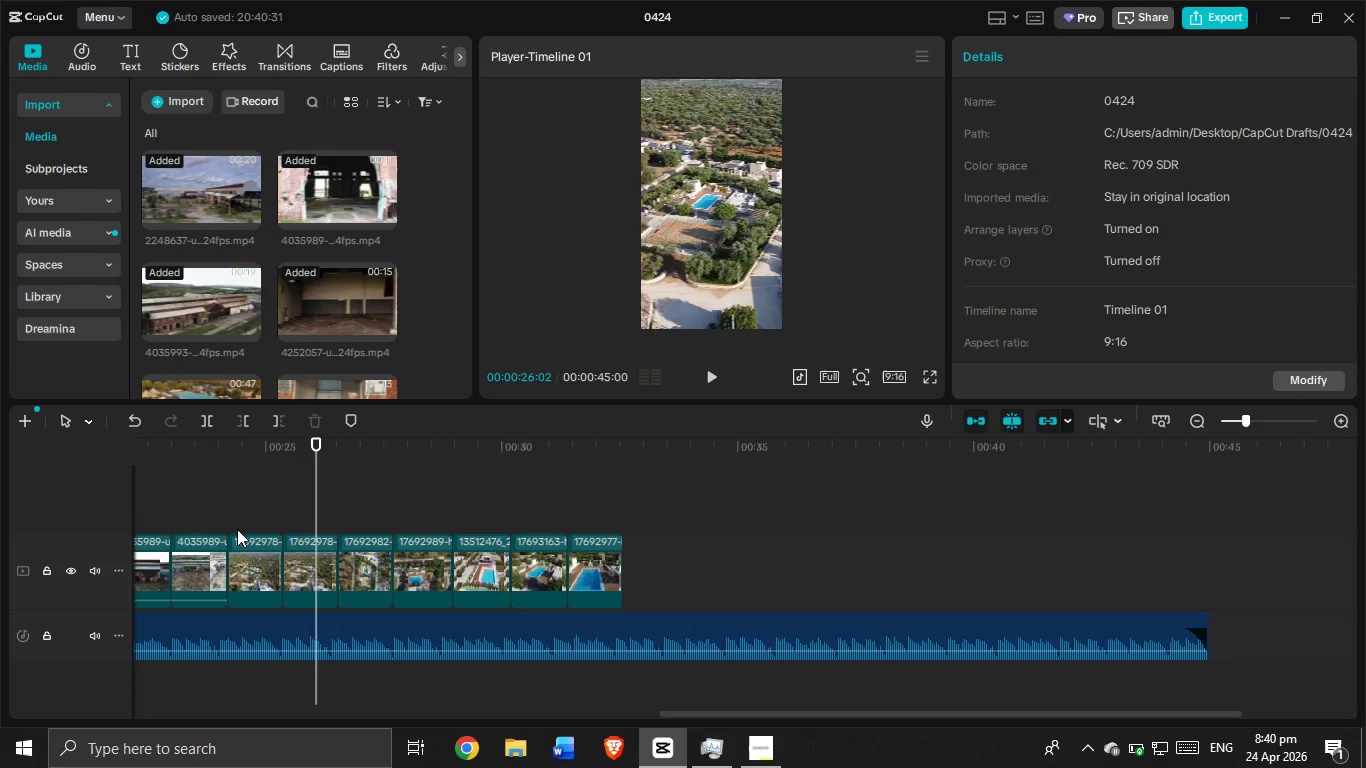 
left_click([244, 560])
 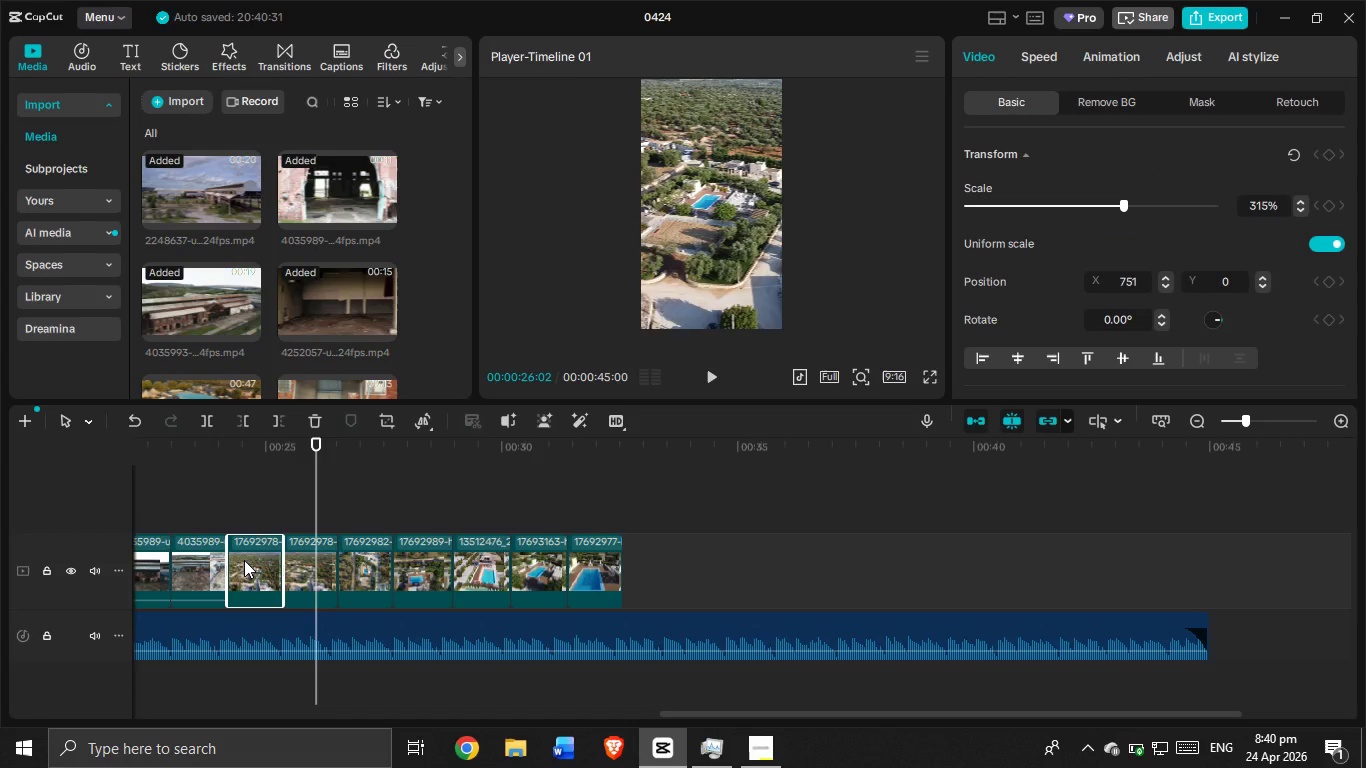 
key(Backspace)
 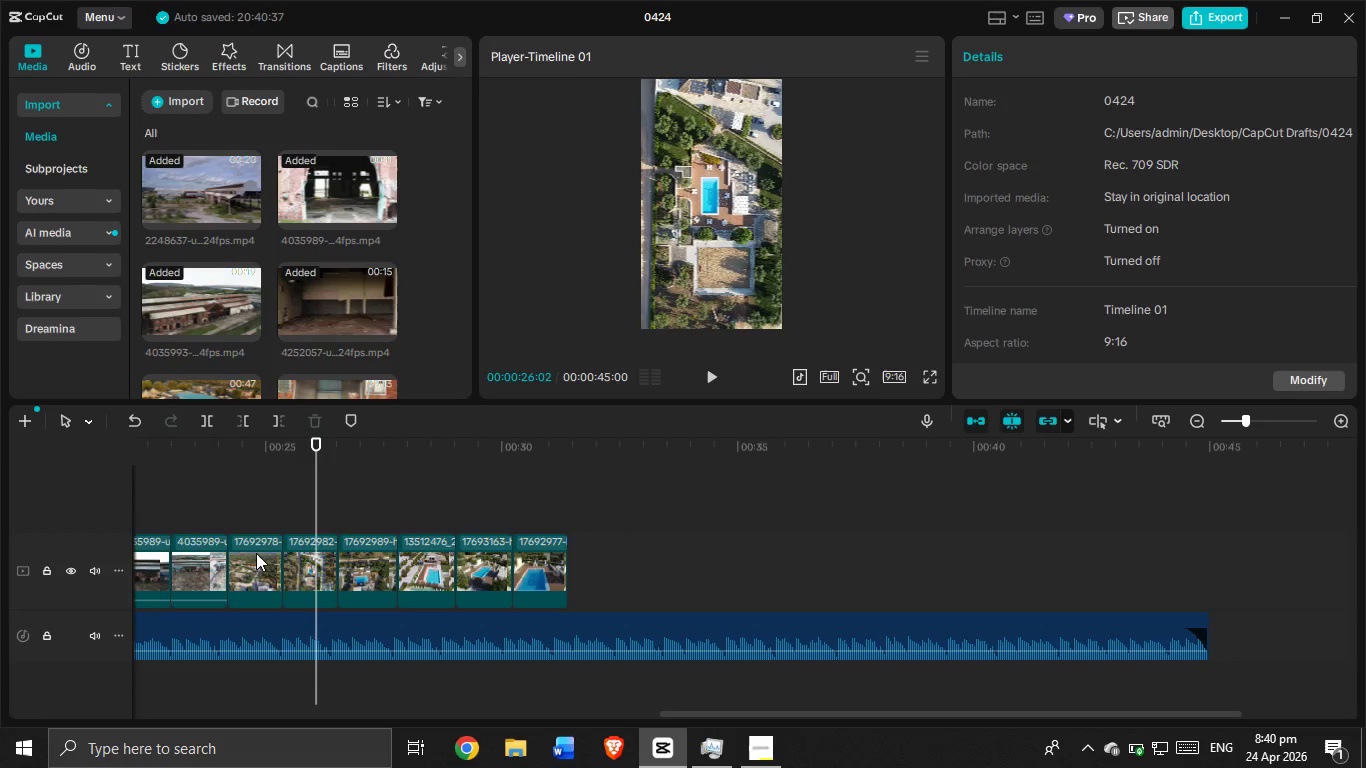 
left_click([259, 561])
 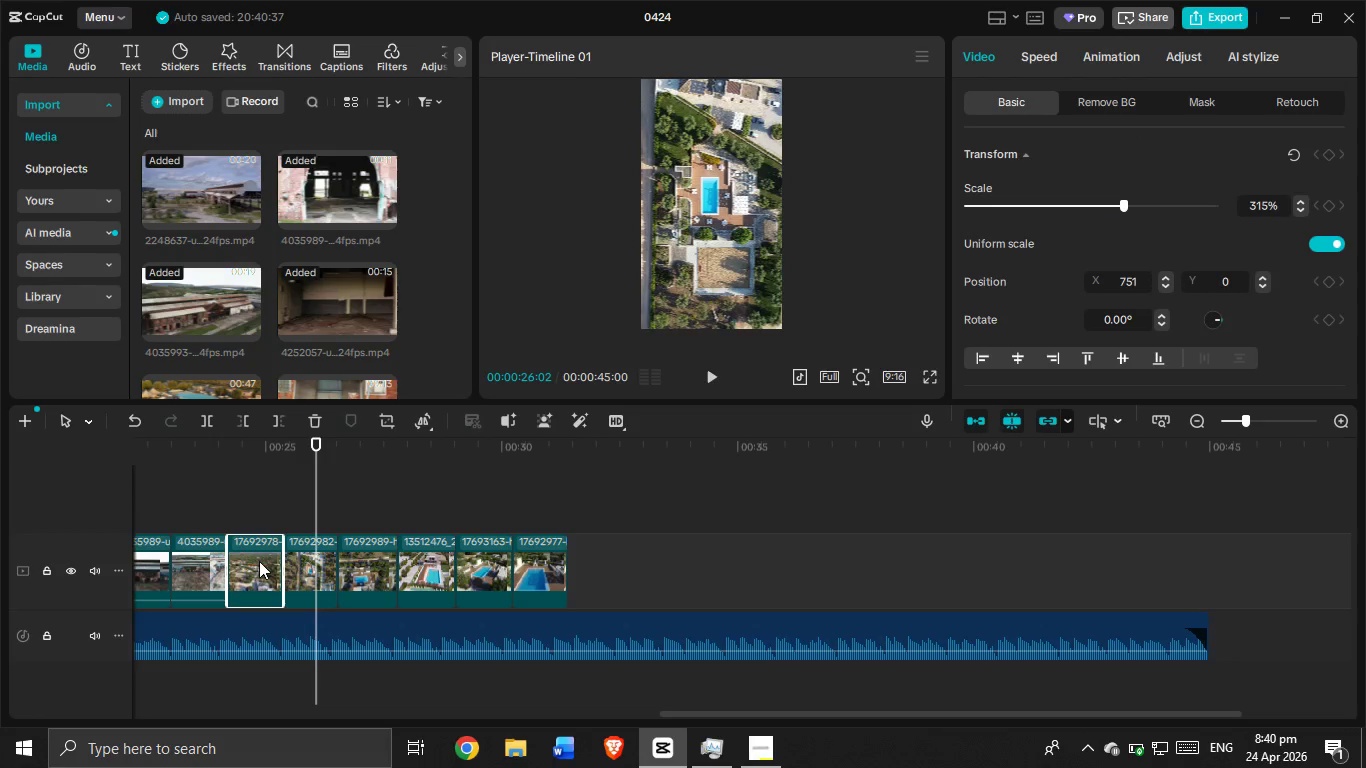 
hold_key(key=ControlLeft, duration=0.78)
 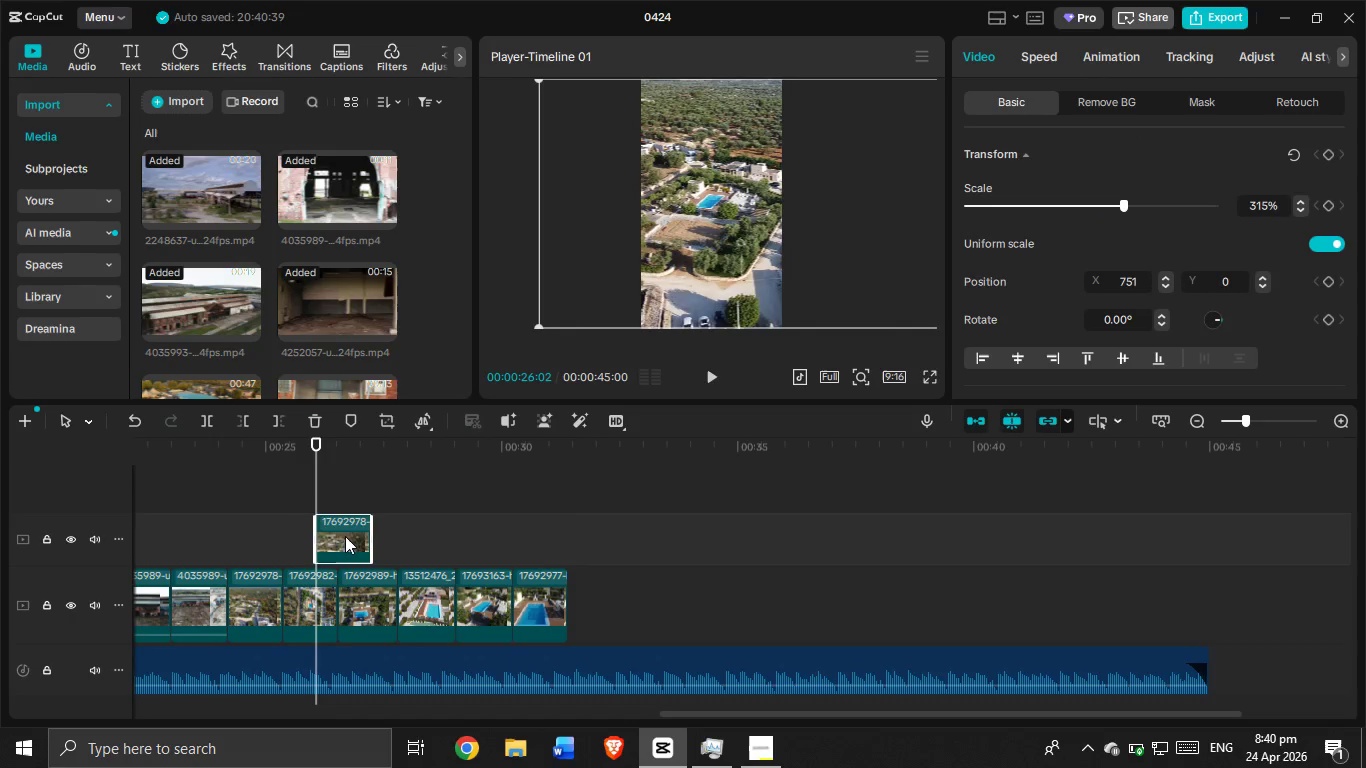 
type(cv)
 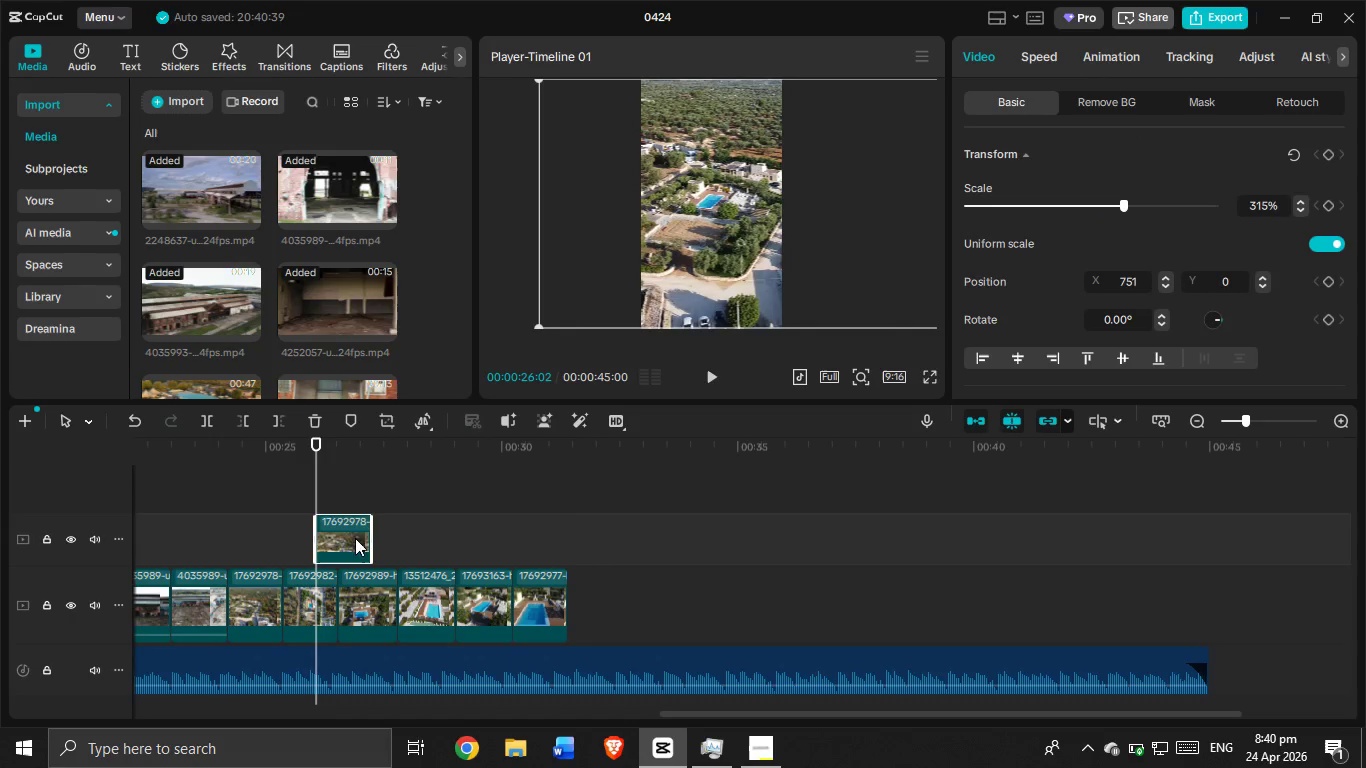 
left_click_drag(start_coordinate=[351, 536], to_coordinate=[546, 538])
 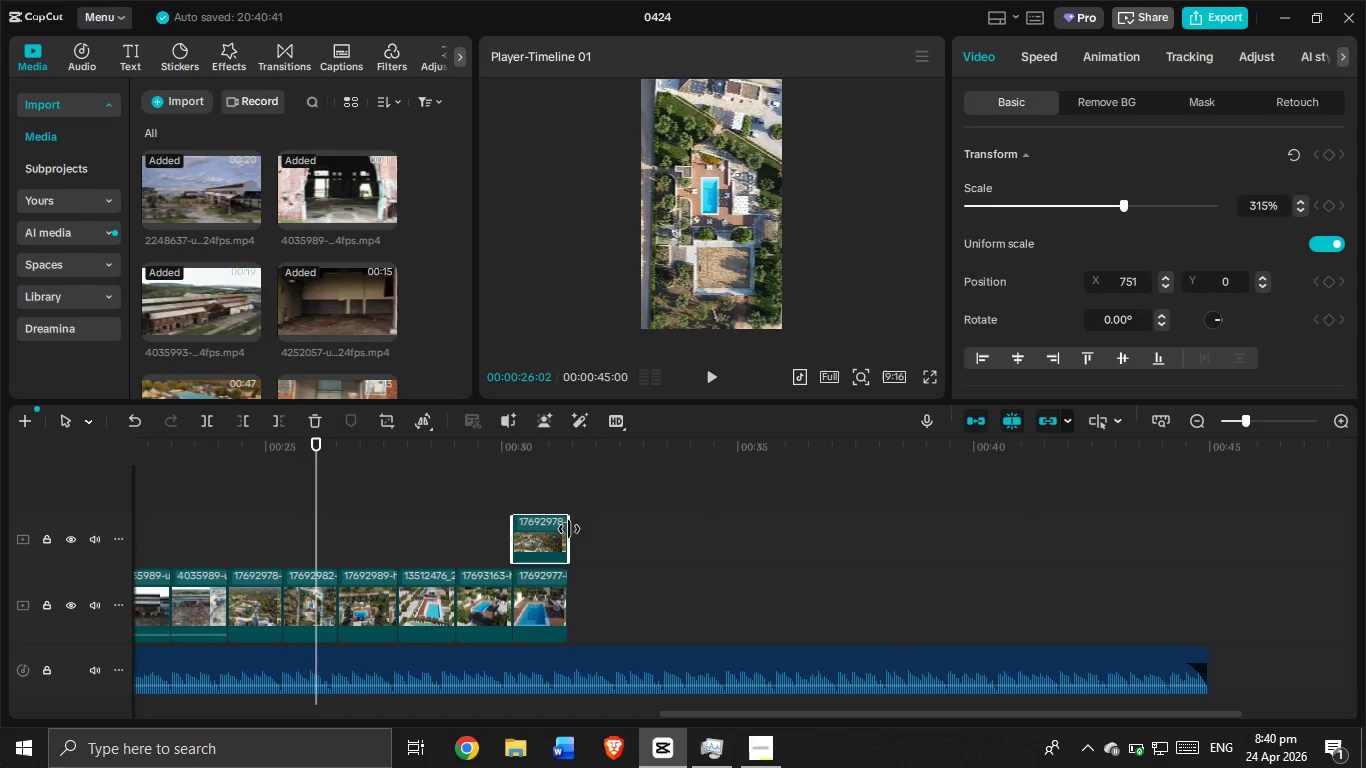 
left_click_drag(start_coordinate=[569, 529], to_coordinate=[768, 548])
 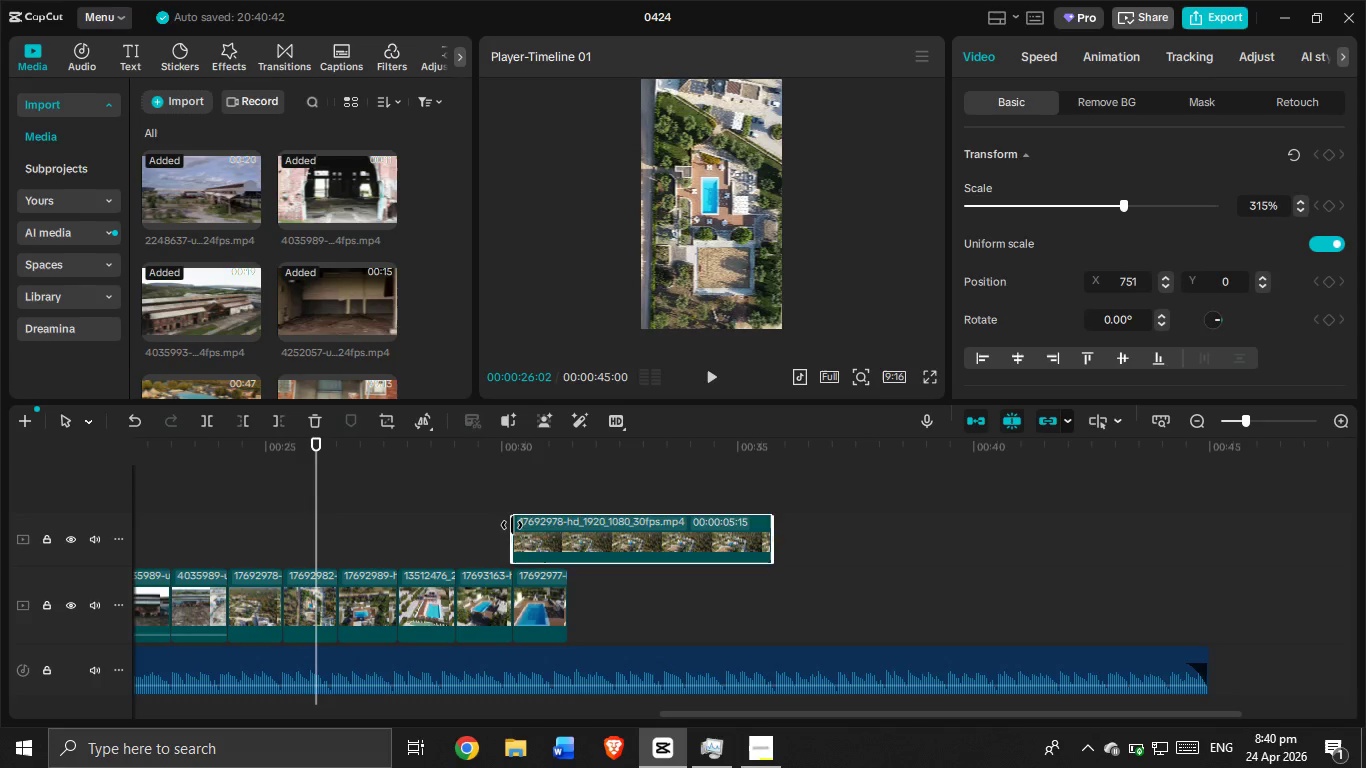 
left_click_drag(start_coordinate=[510, 525], to_coordinate=[696, 561])
 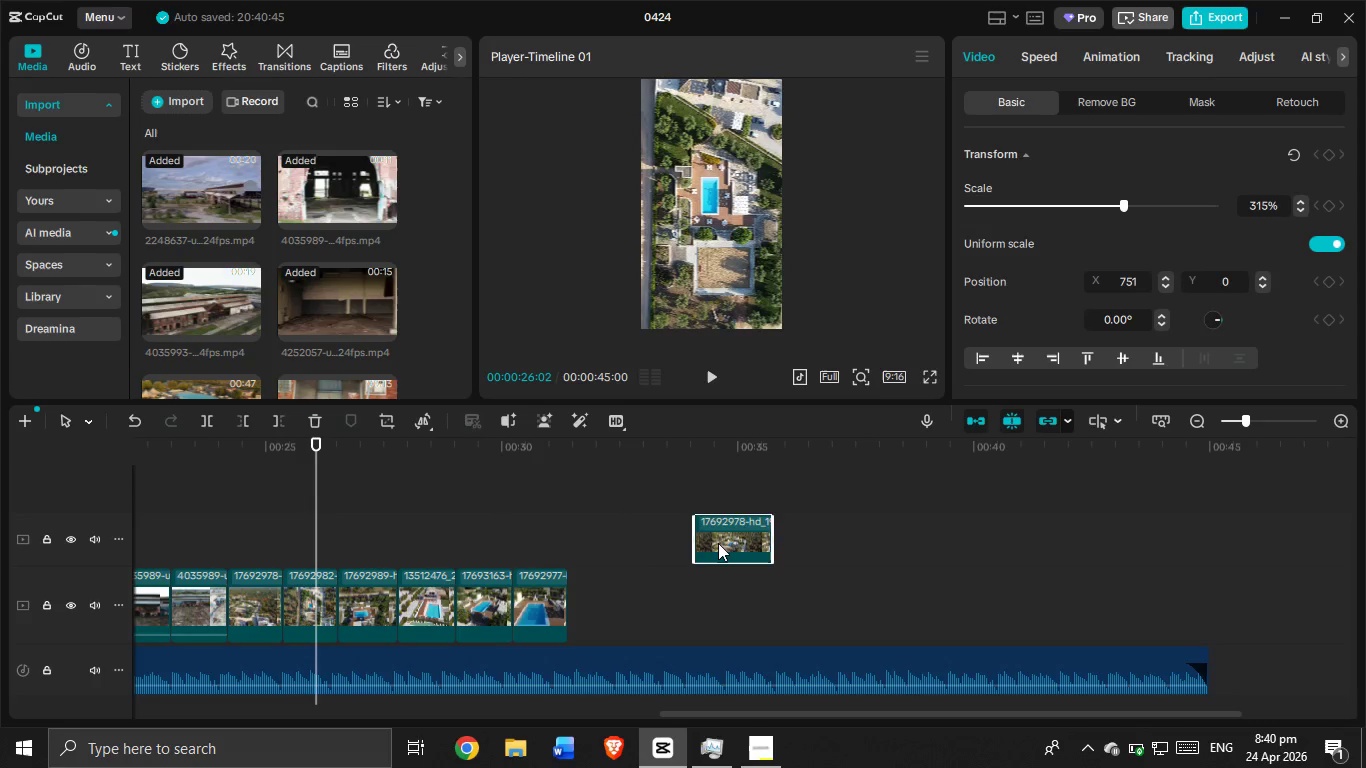 
left_click_drag(start_coordinate=[722, 539], to_coordinate=[540, 537])
 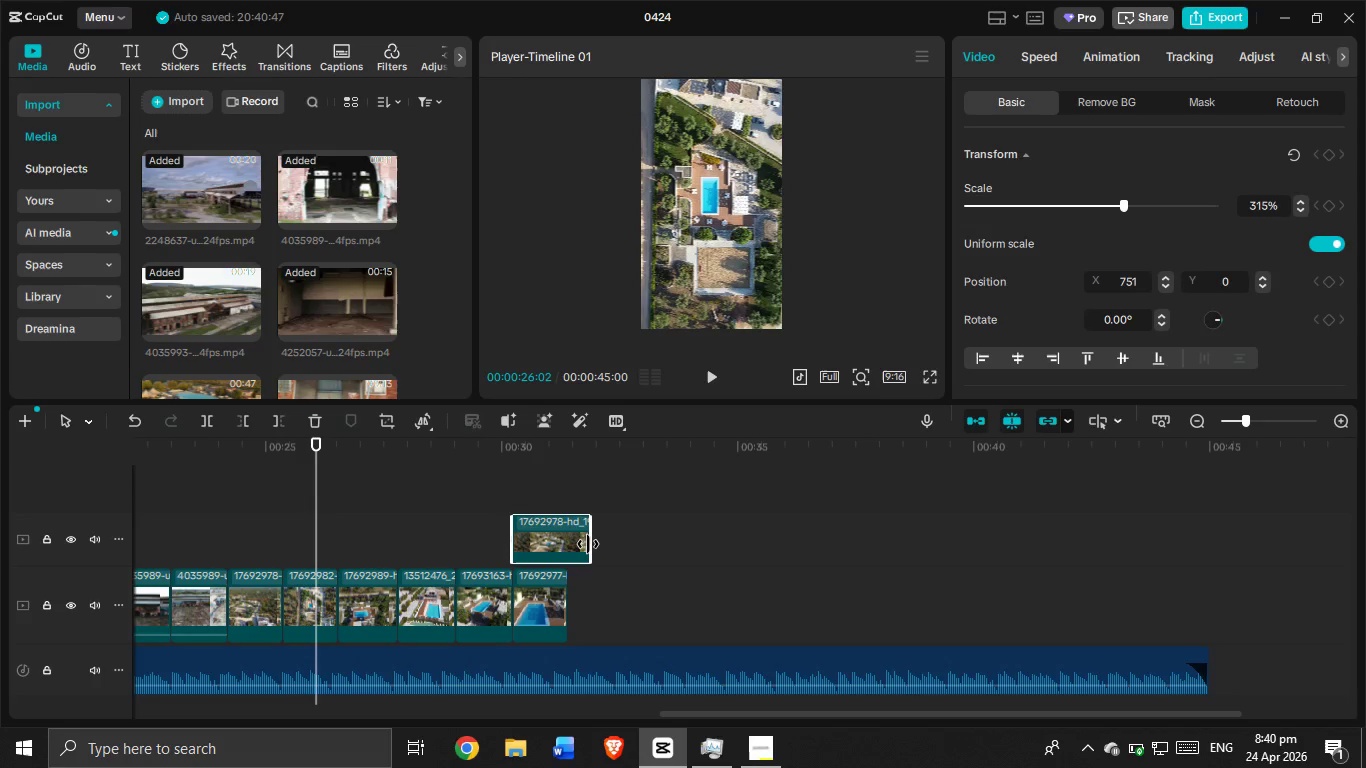 
left_click_drag(start_coordinate=[588, 544], to_coordinate=[566, 550])
 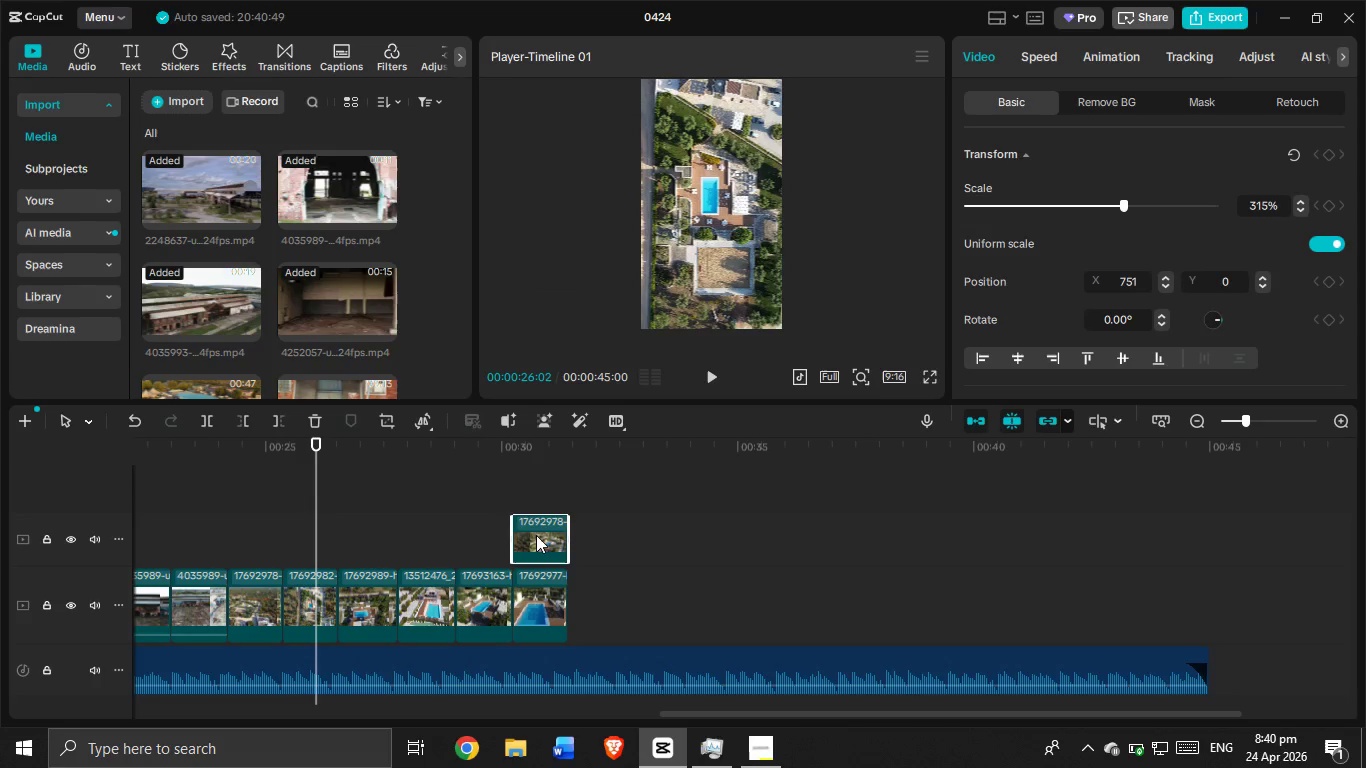 
left_click_drag(start_coordinate=[536, 535], to_coordinate=[611, 611])
 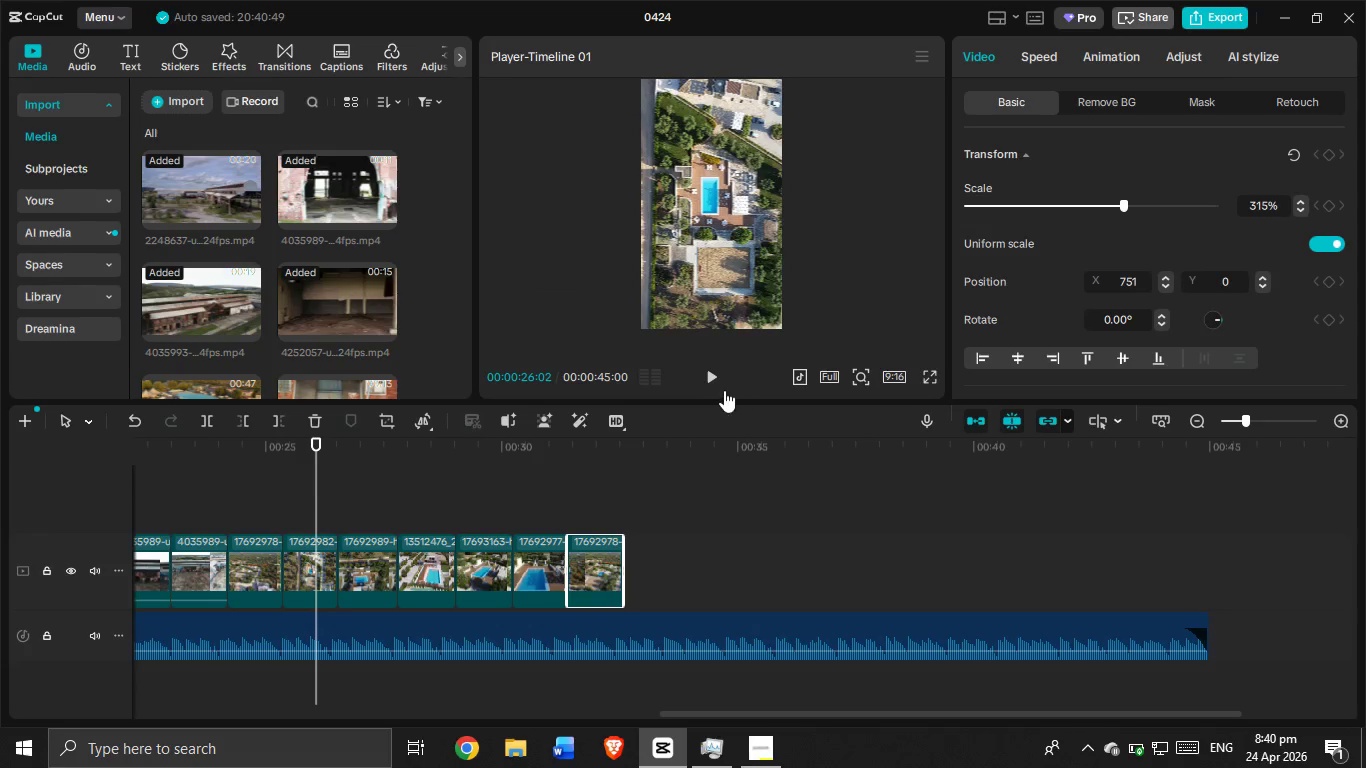 
left_click([718, 374])
 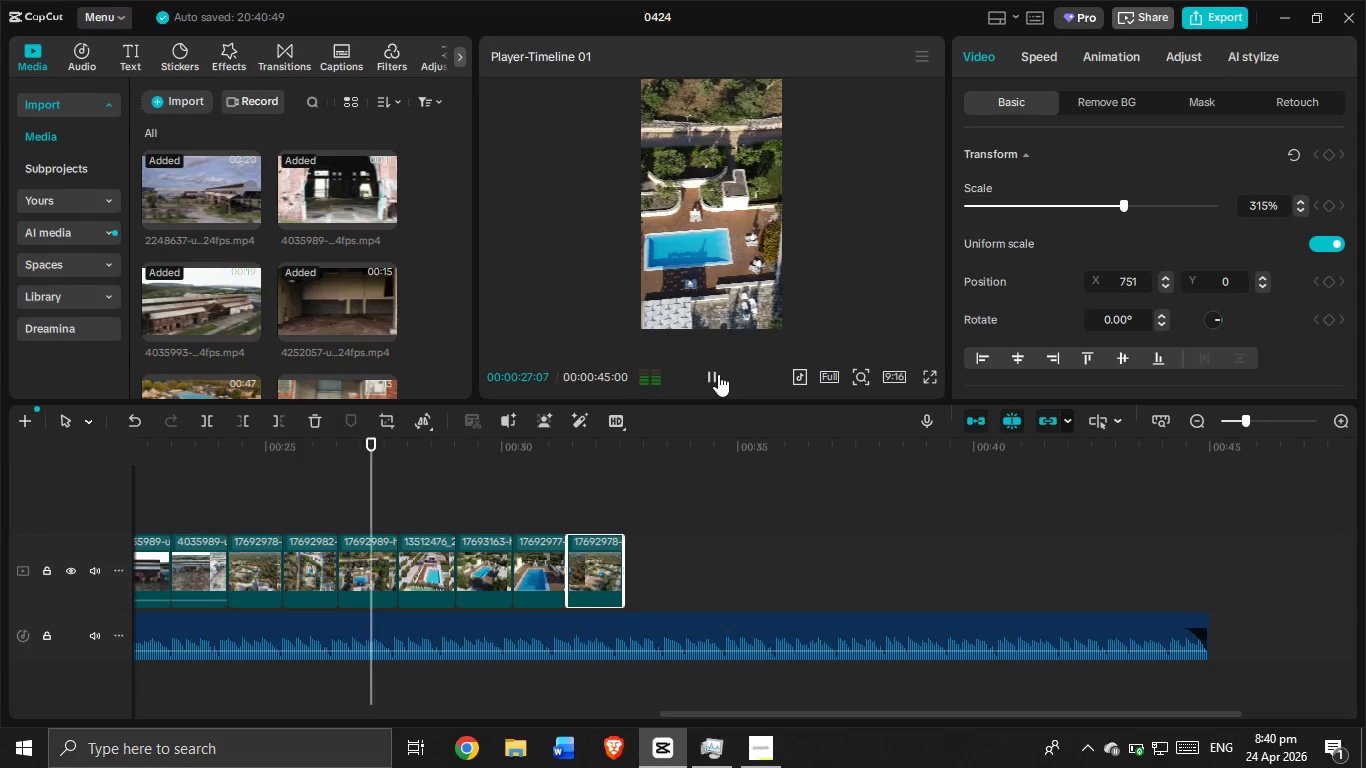 
left_click([718, 374])
 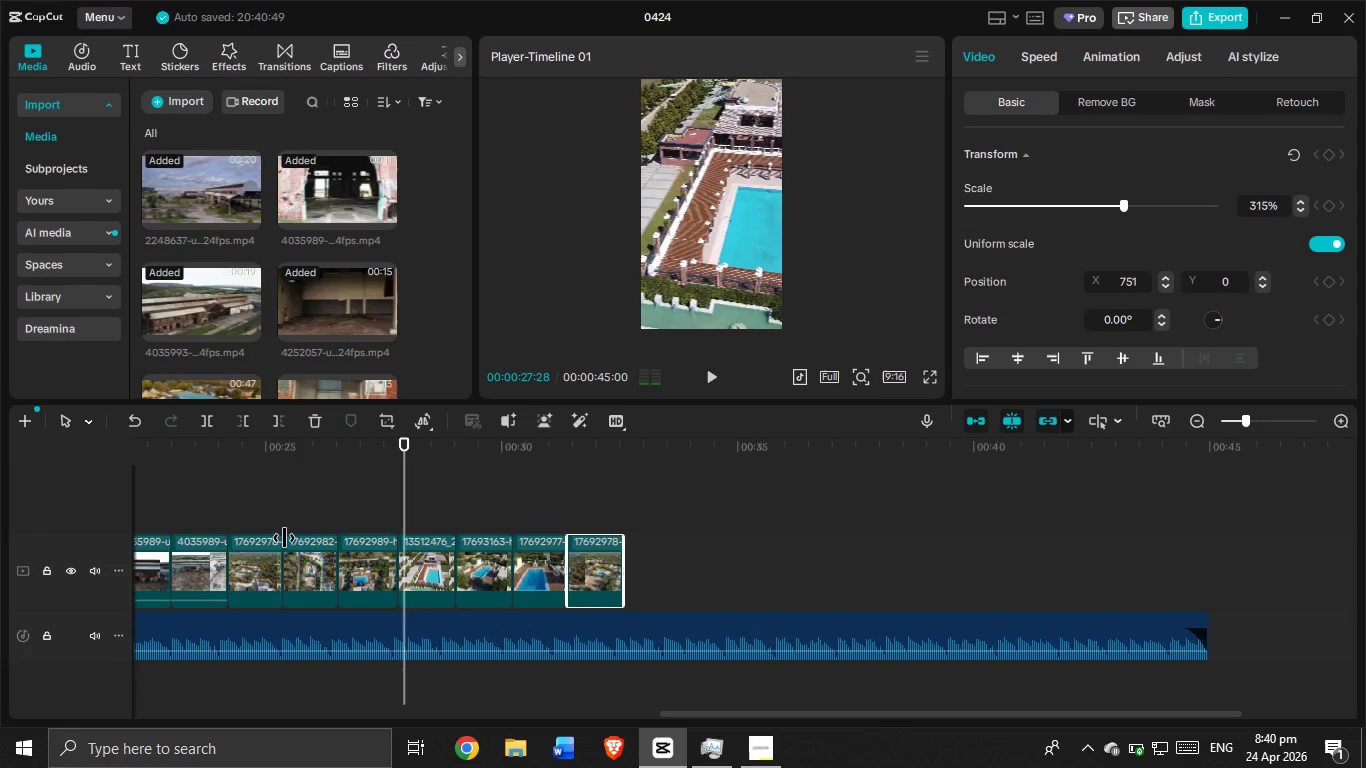 
left_click([285, 508])
 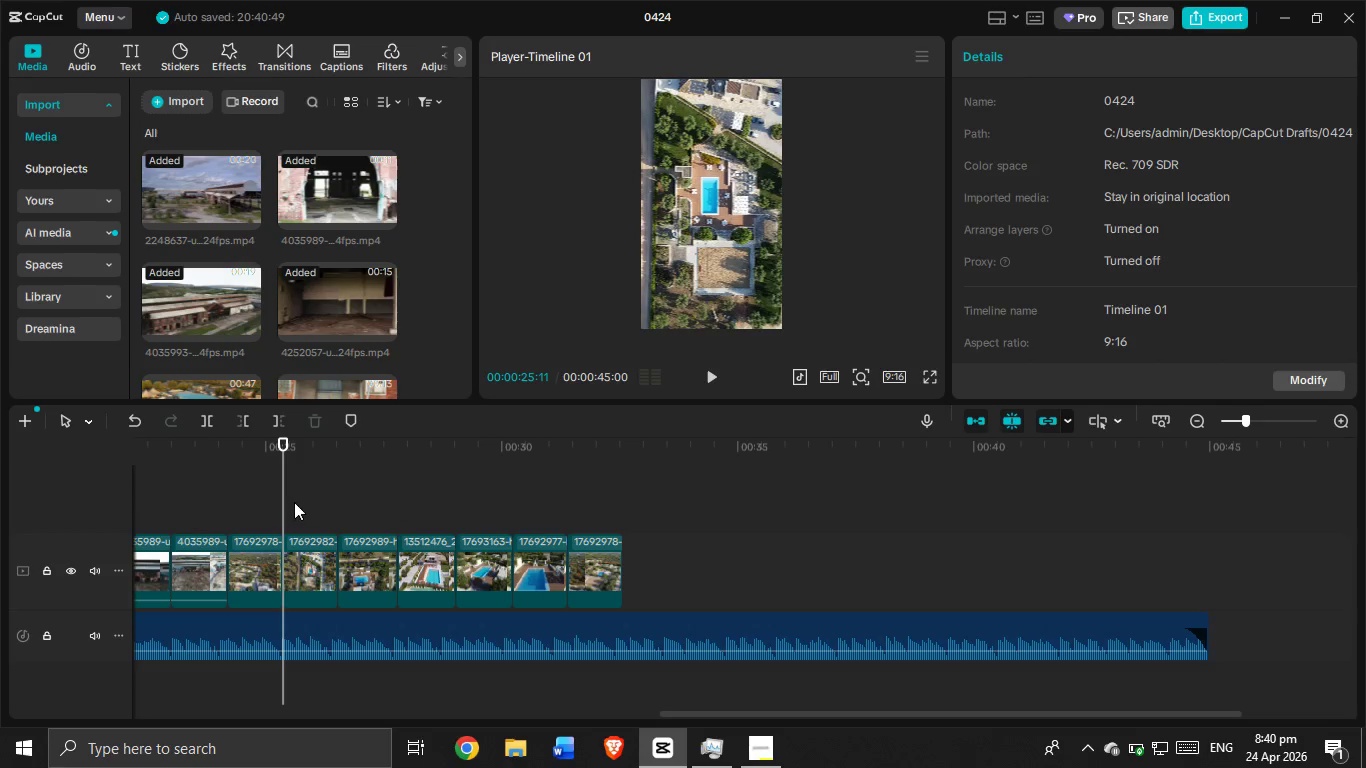 
left_click_drag(start_coordinate=[289, 503], to_coordinate=[199, 499])
 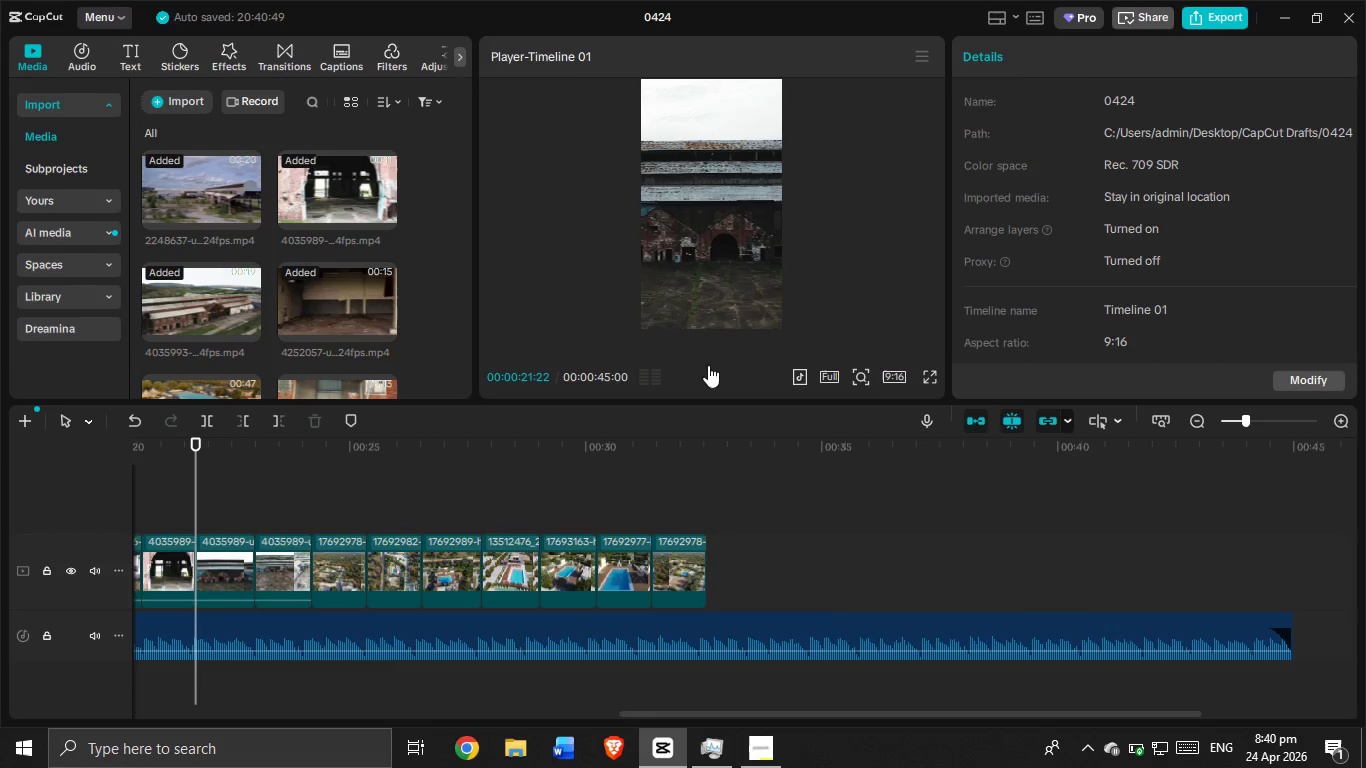 
left_click([703, 392])
 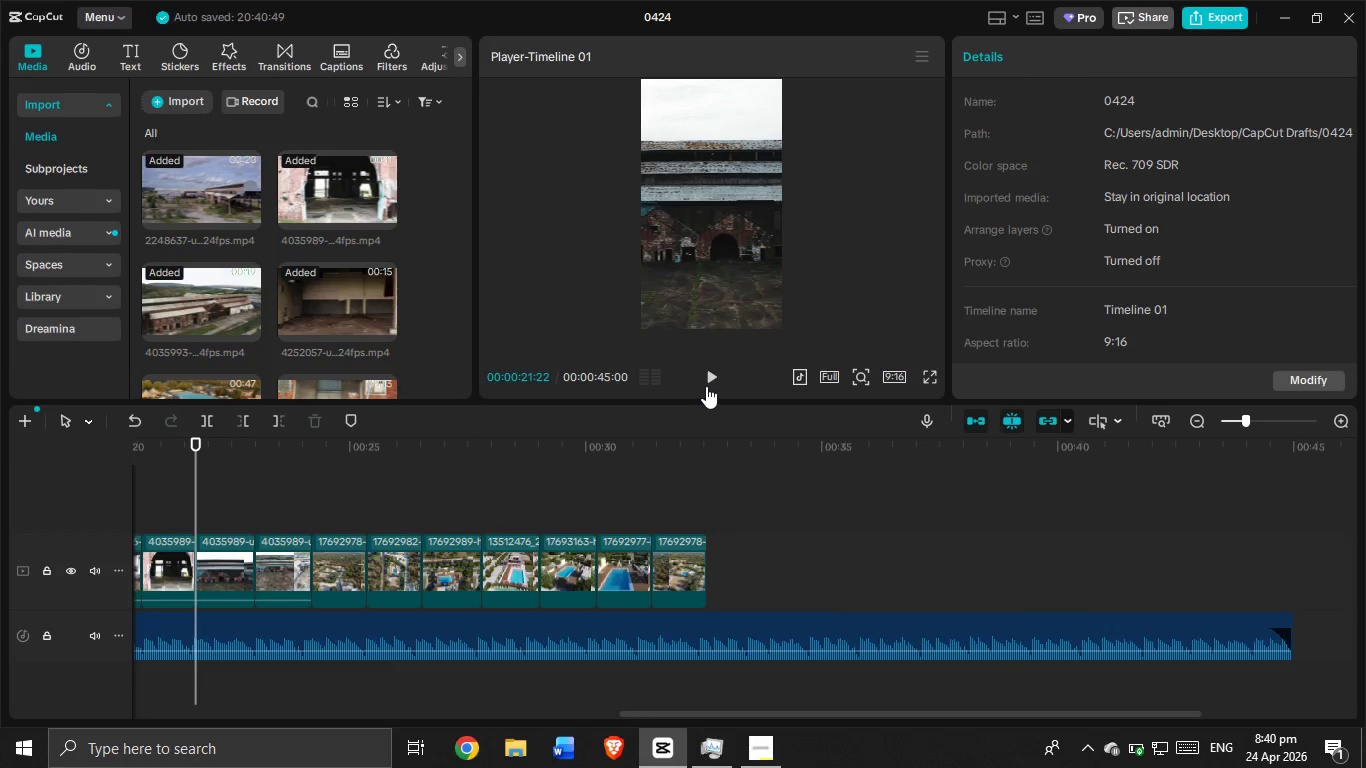 
left_click([715, 377])
 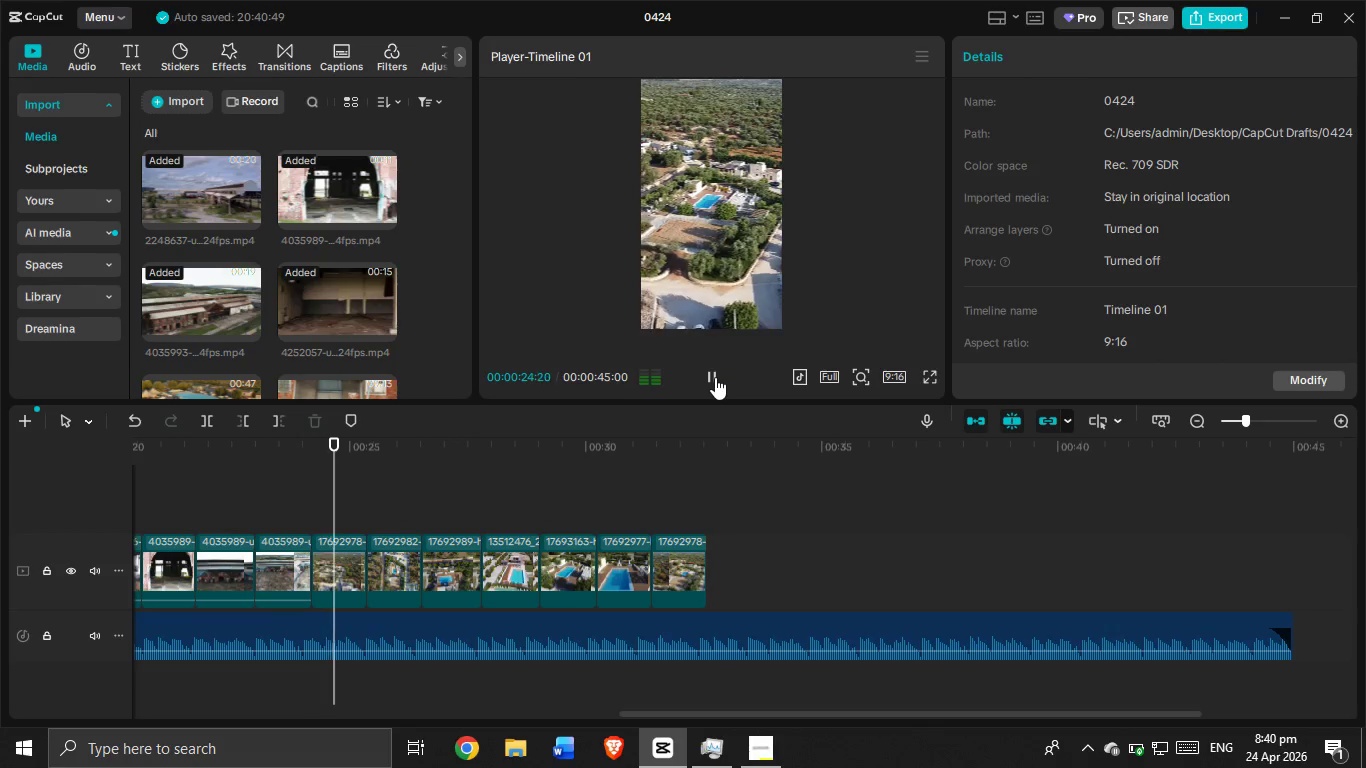 
left_click_drag(start_coordinate=[715, 377], to_coordinate=[710, 385])
 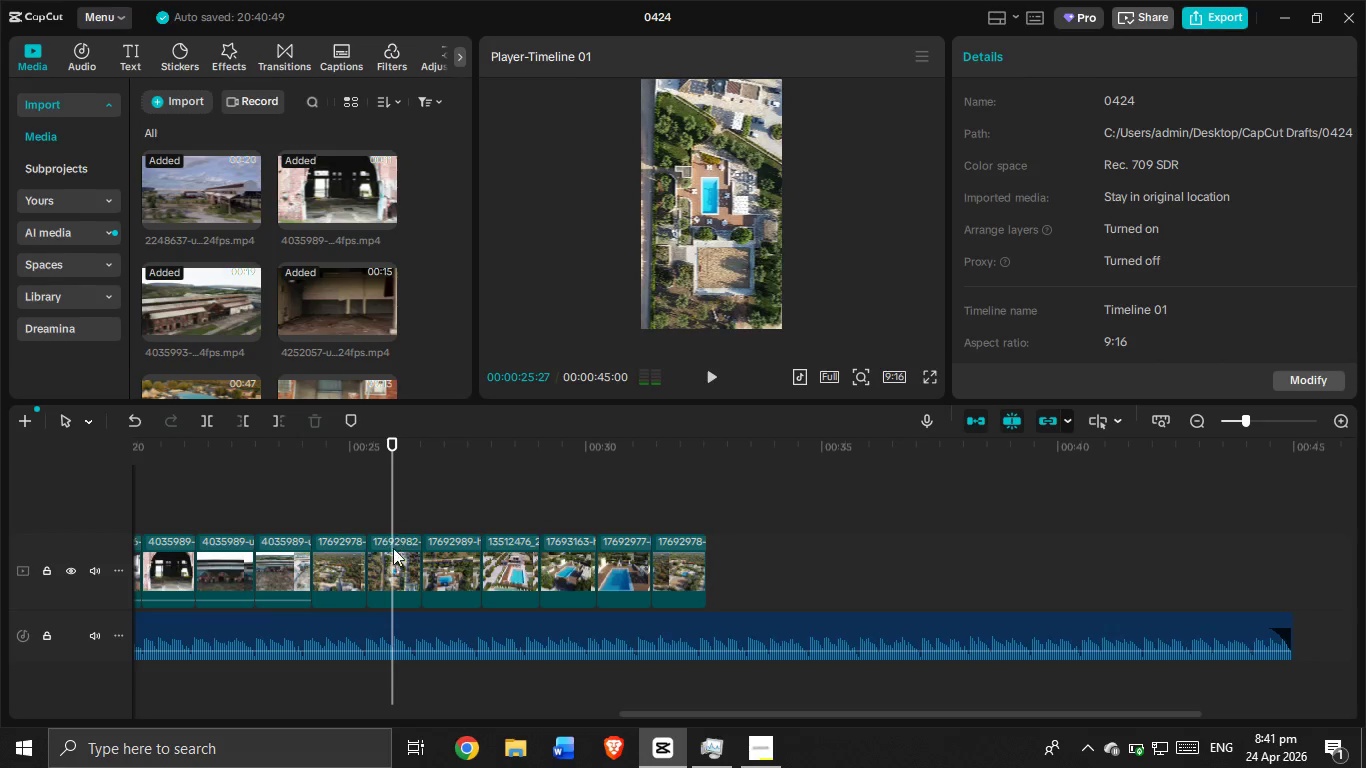 
left_click([402, 566])
 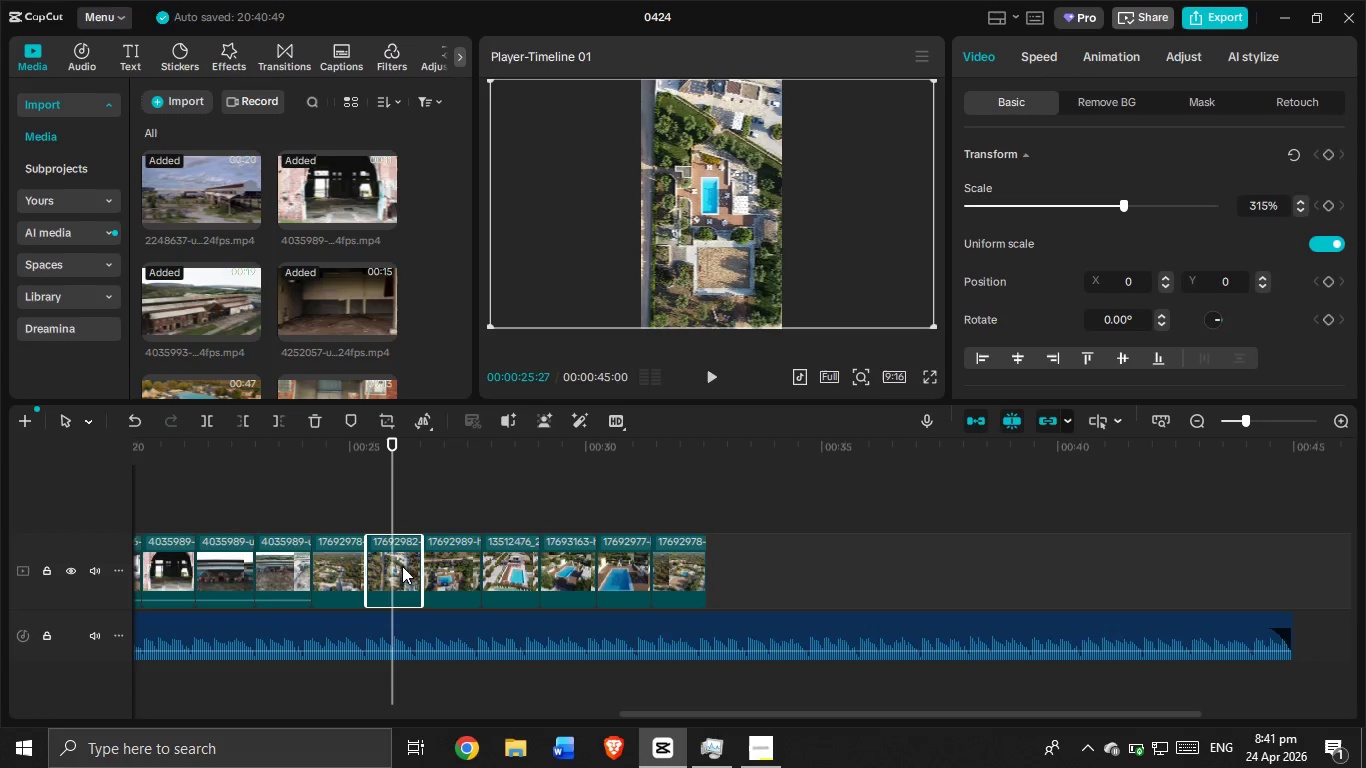 
key(Control+C)
 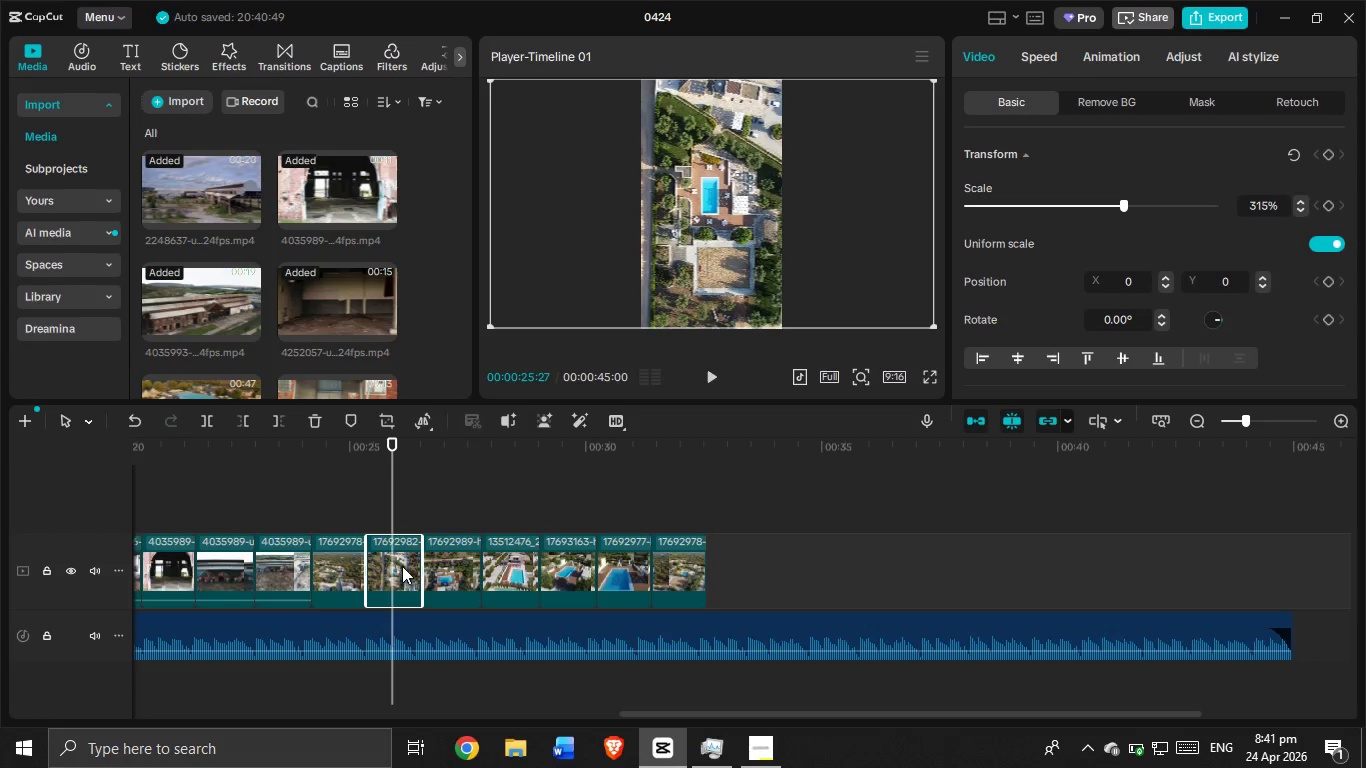 
key(Control+V)
 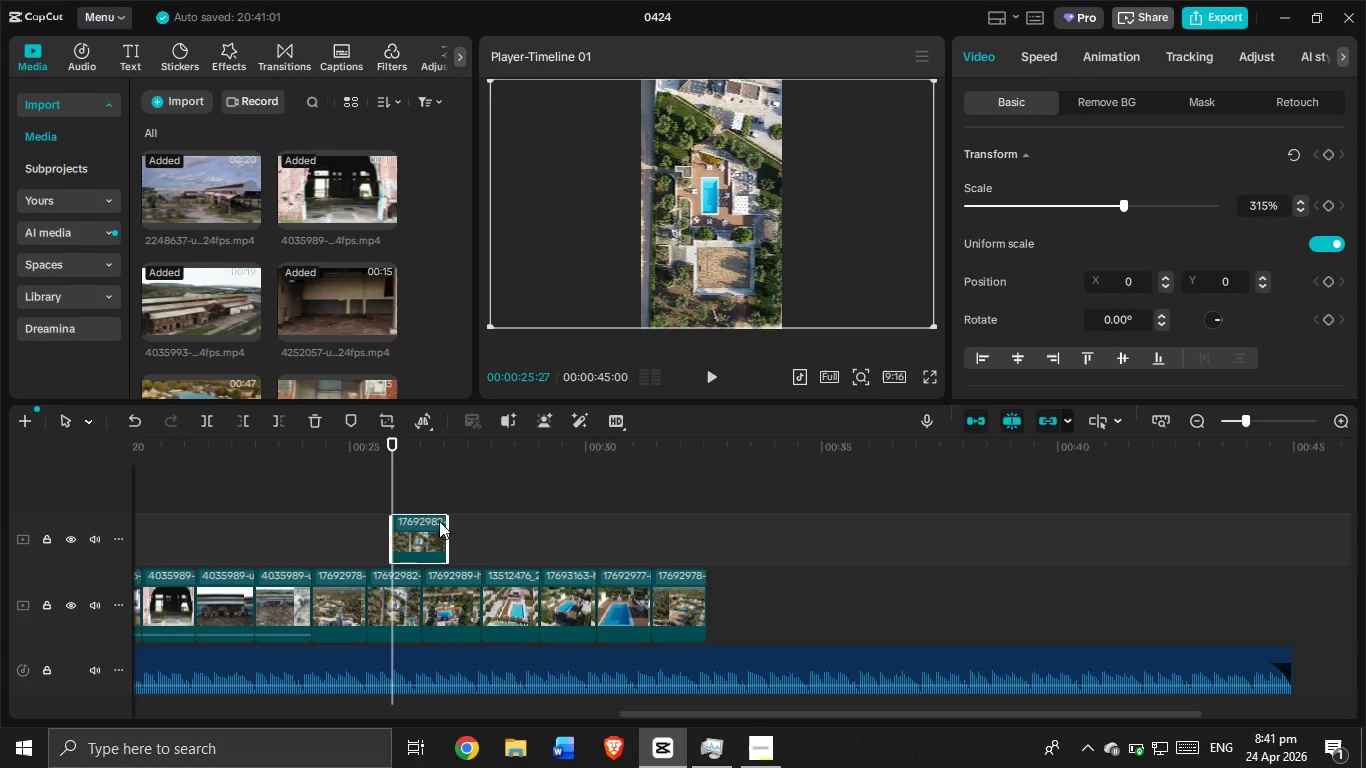 
left_click([442, 523])
 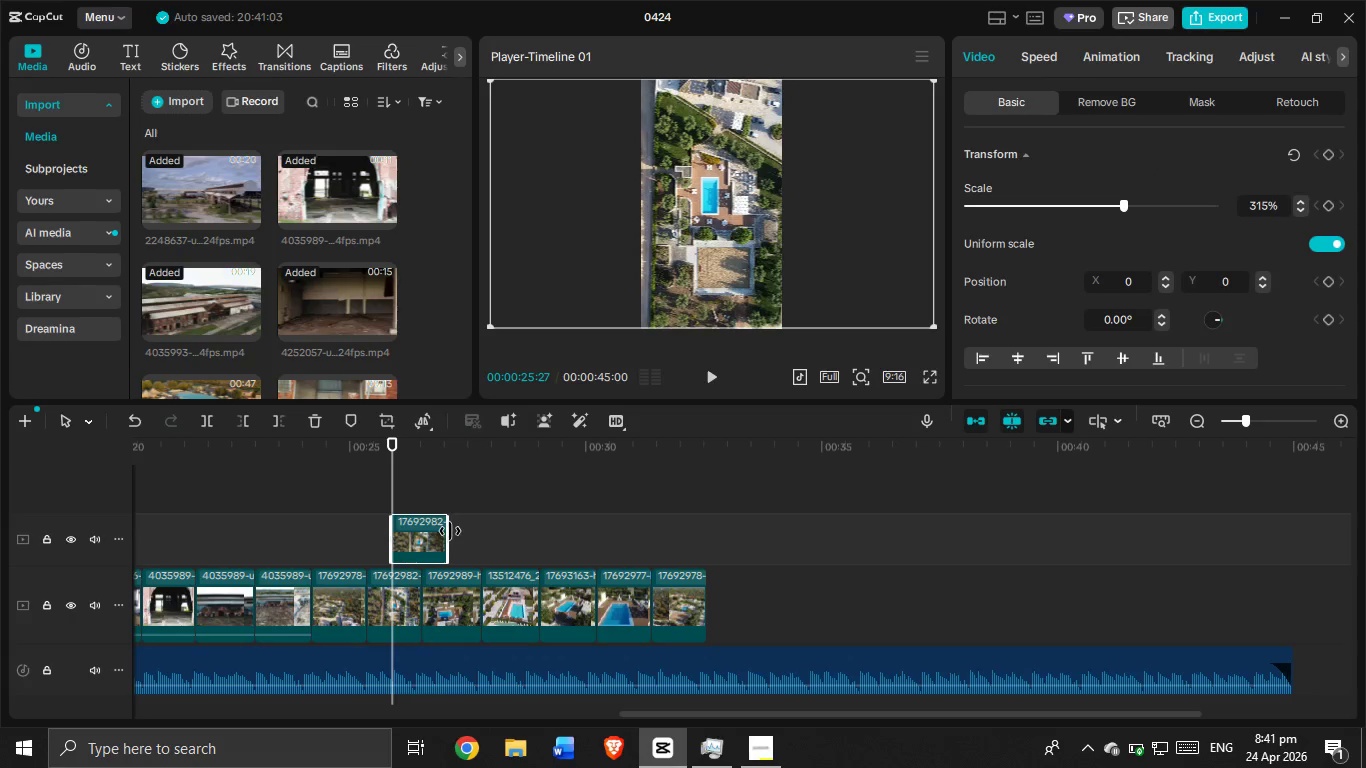 
left_click_drag(start_coordinate=[448, 531], to_coordinate=[796, 548])
 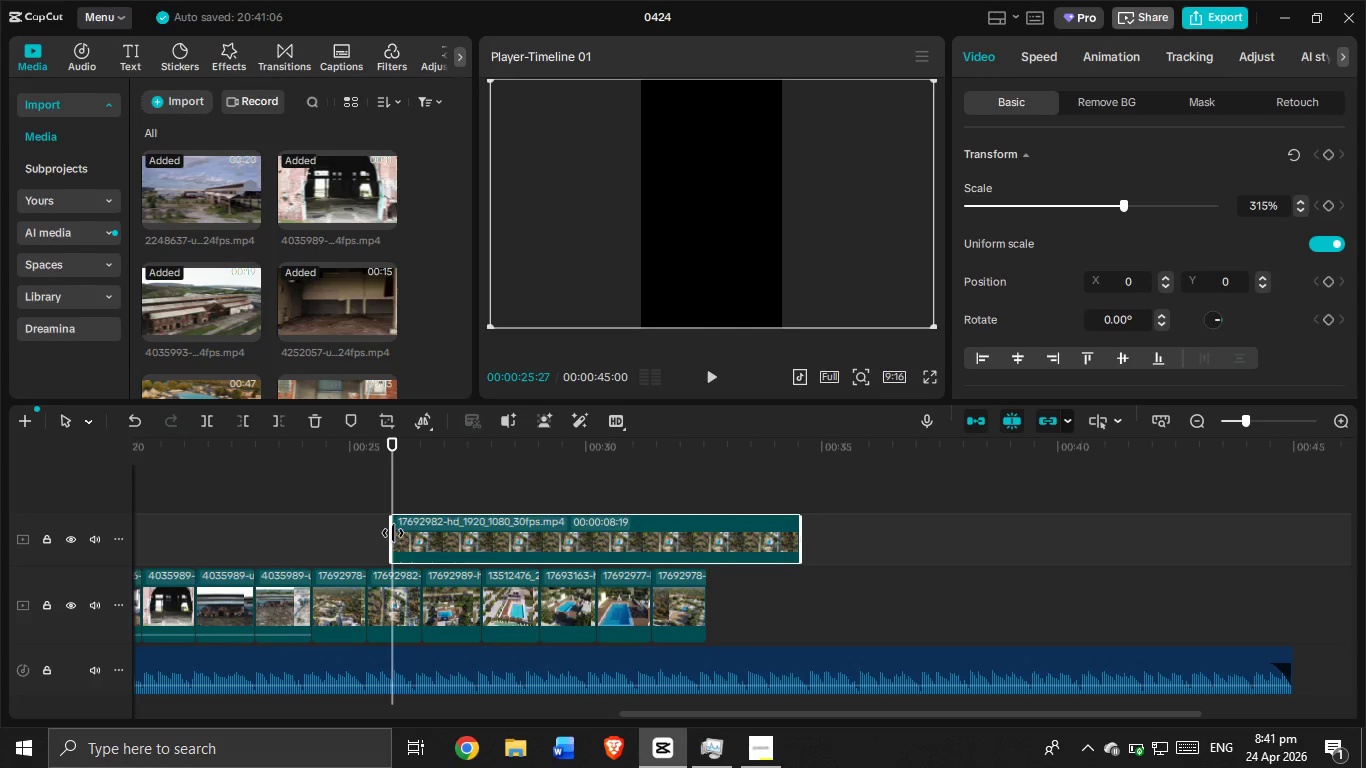 
left_click_drag(start_coordinate=[389, 531], to_coordinate=[540, 534])
 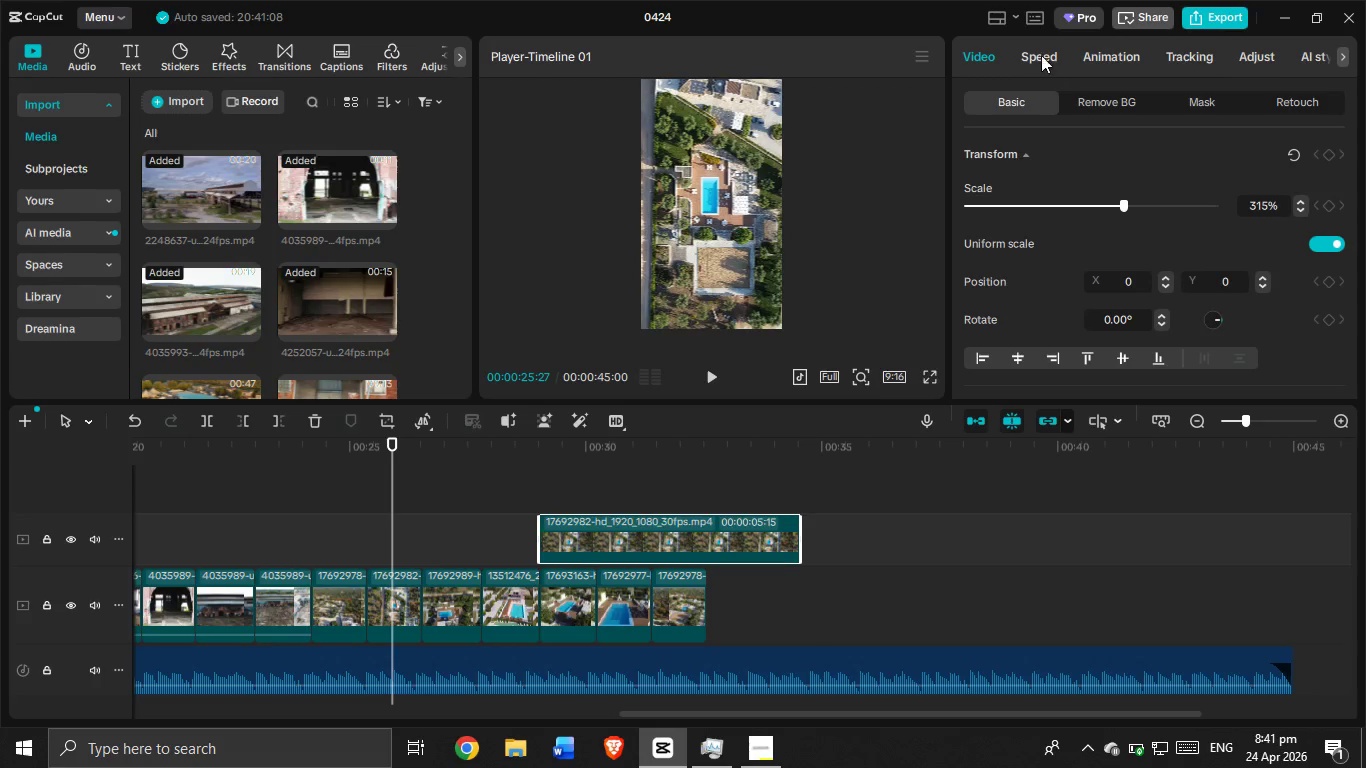 
left_click([1042, 53])
 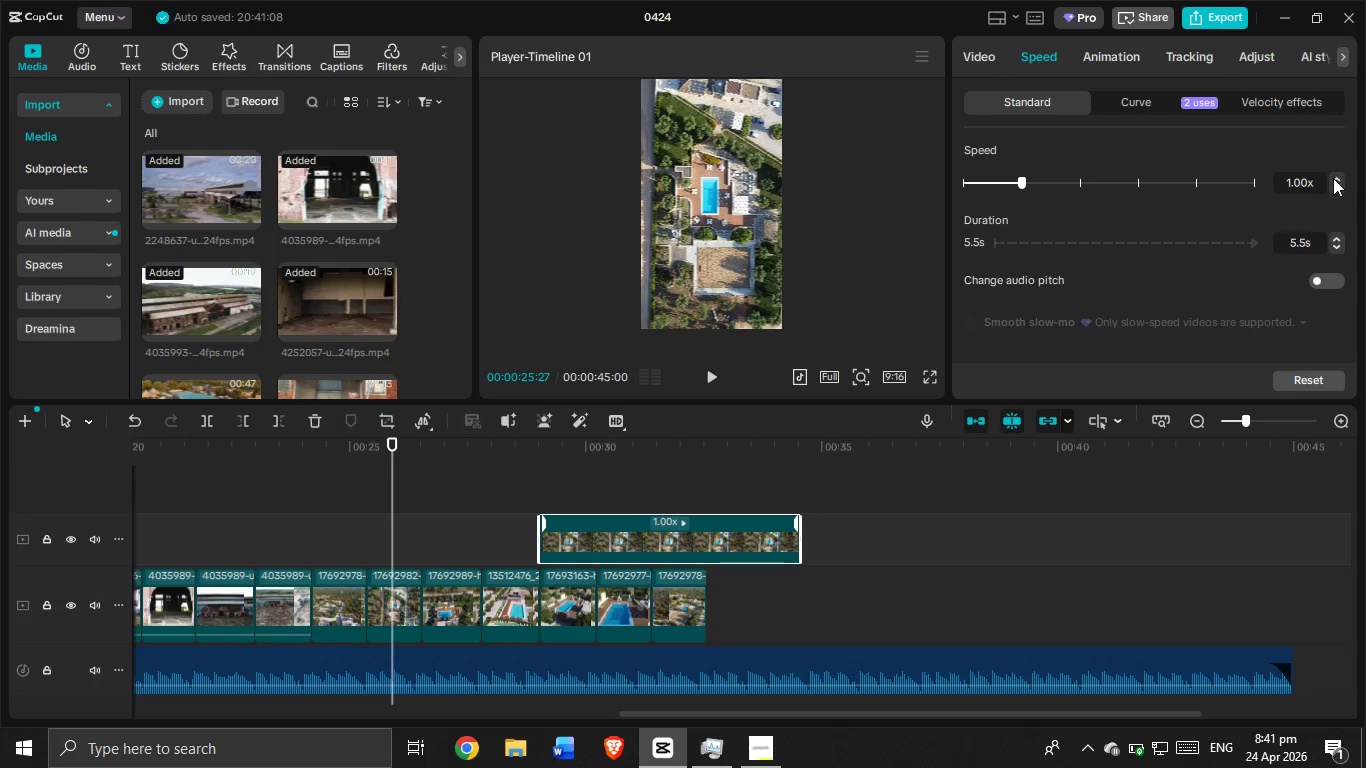 
double_click([1334, 179])
 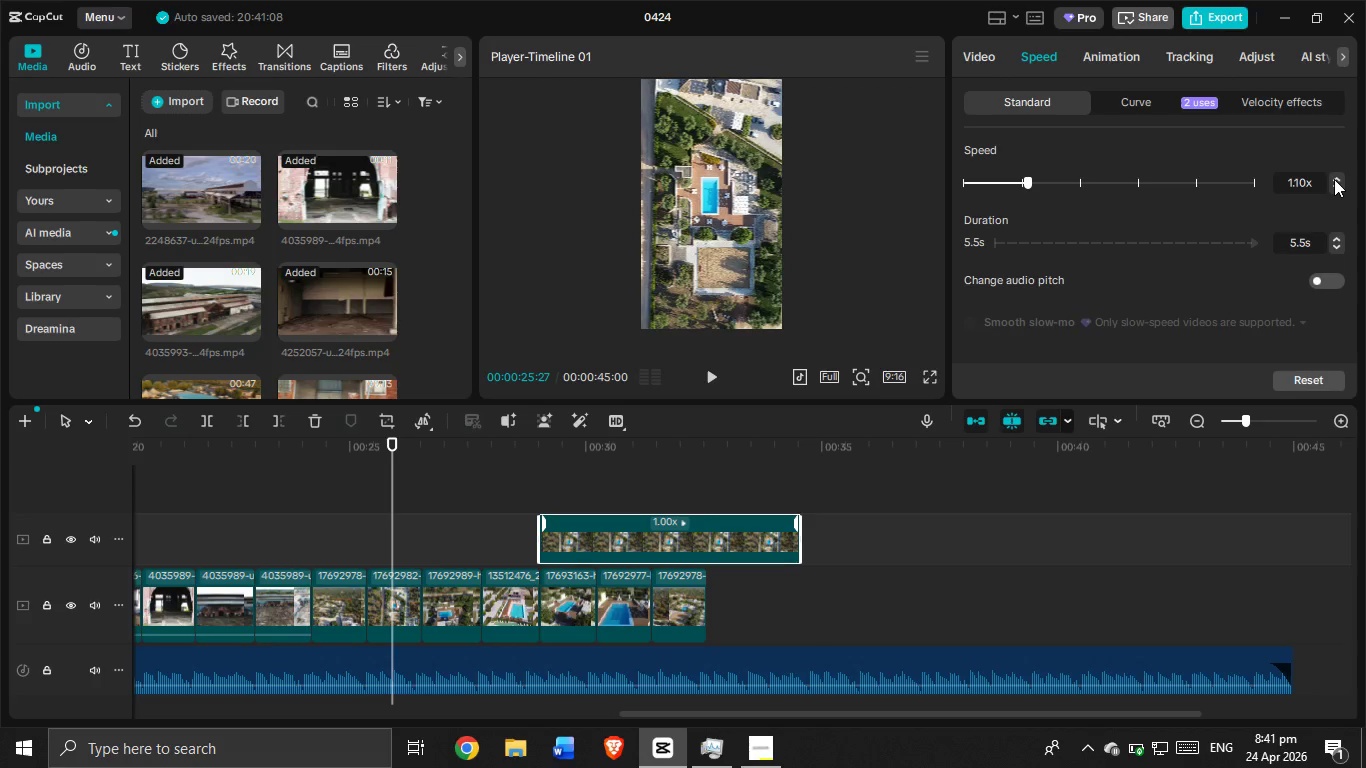 
triple_click([1334, 179])
 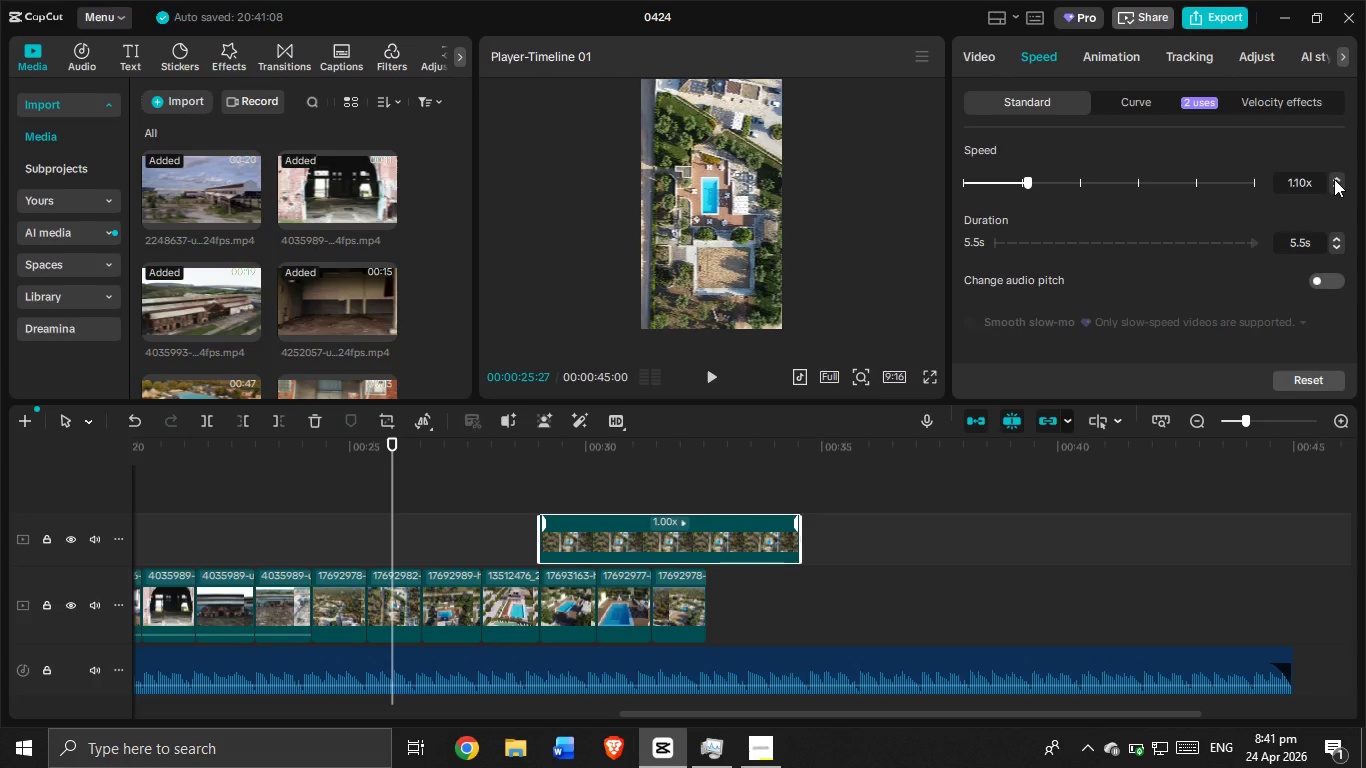 
triple_click([1334, 179])
 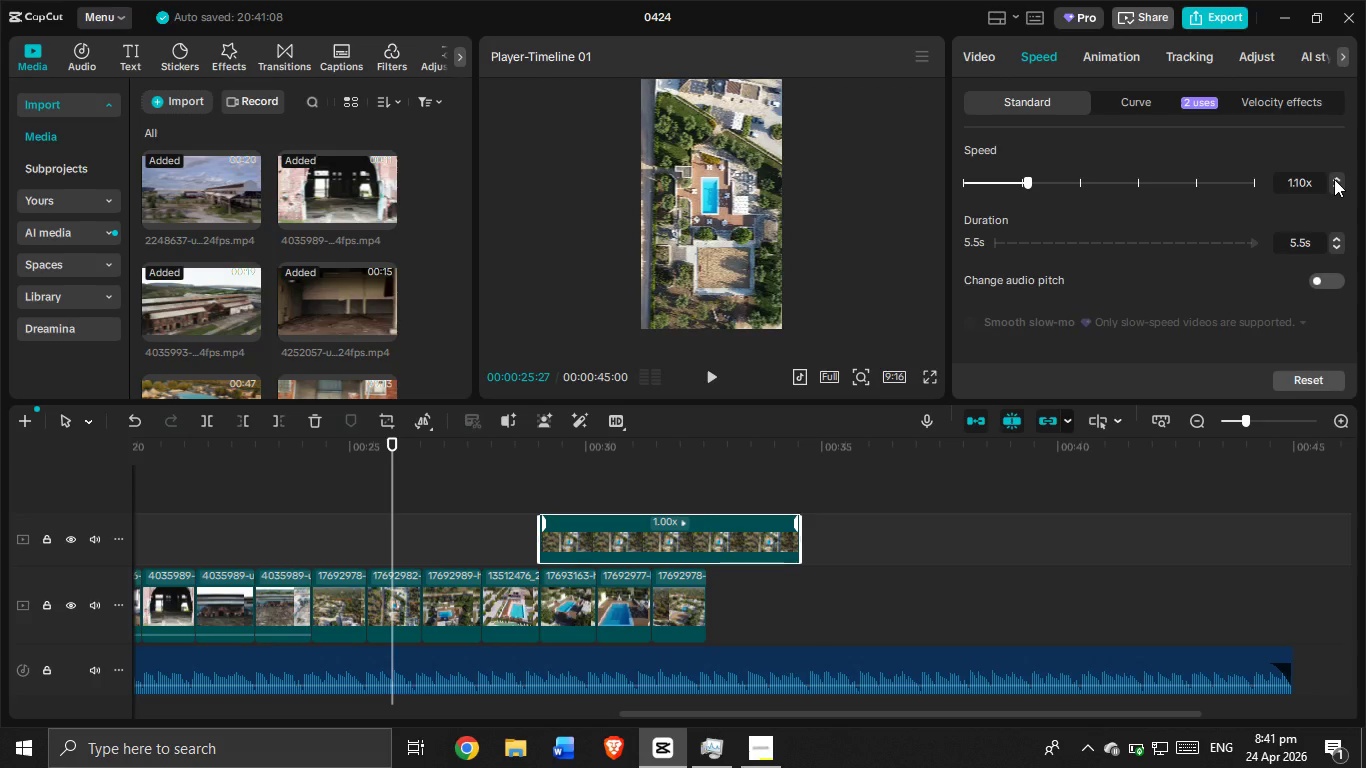 
triple_click([1334, 179])
 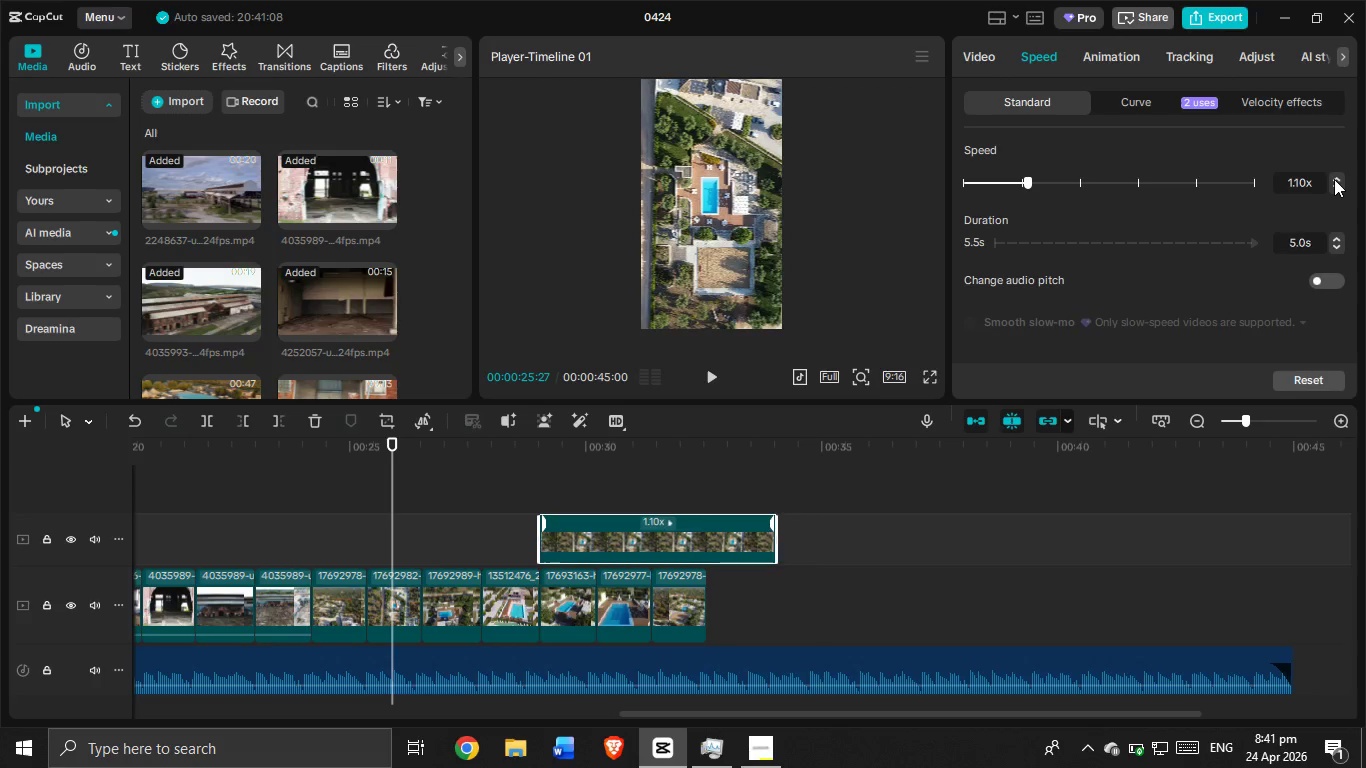 
triple_click([1334, 179])
 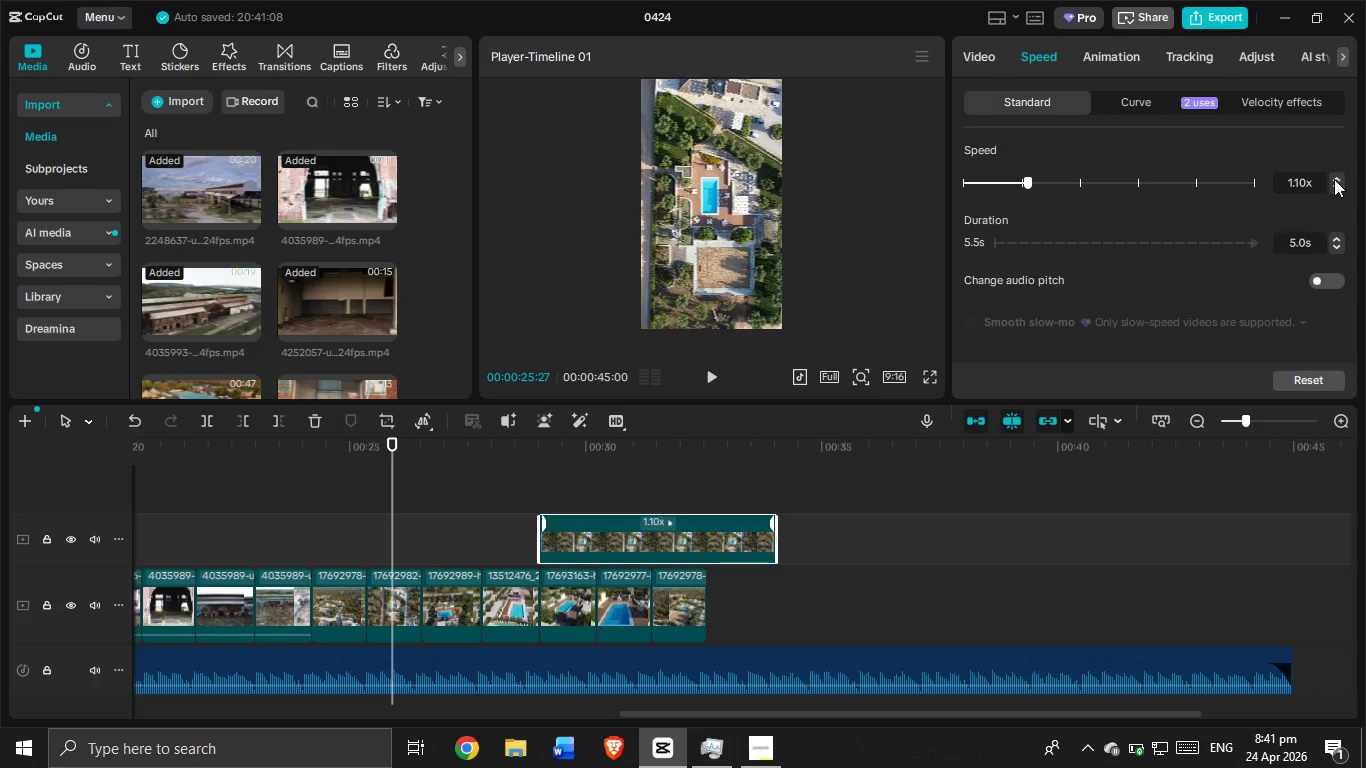 
triple_click([1334, 179])
 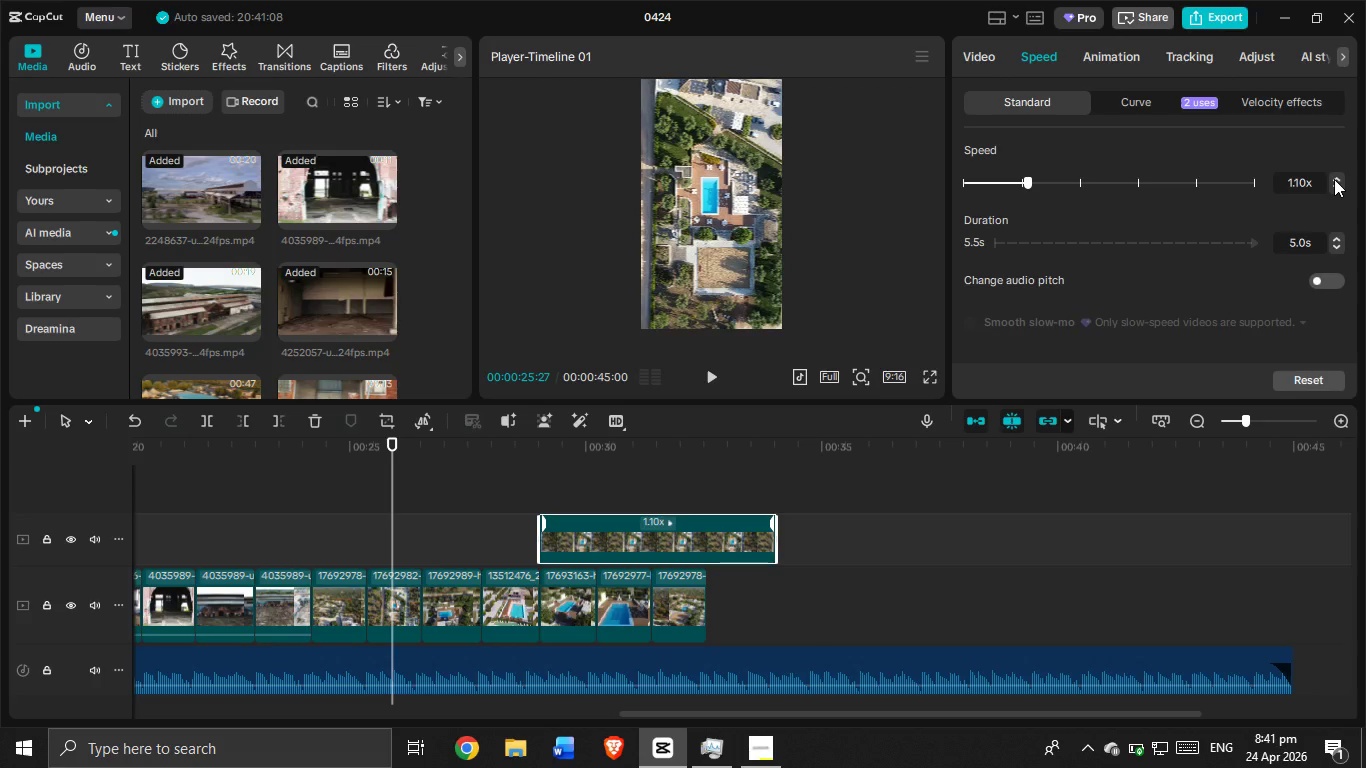 
triple_click([1334, 179])
 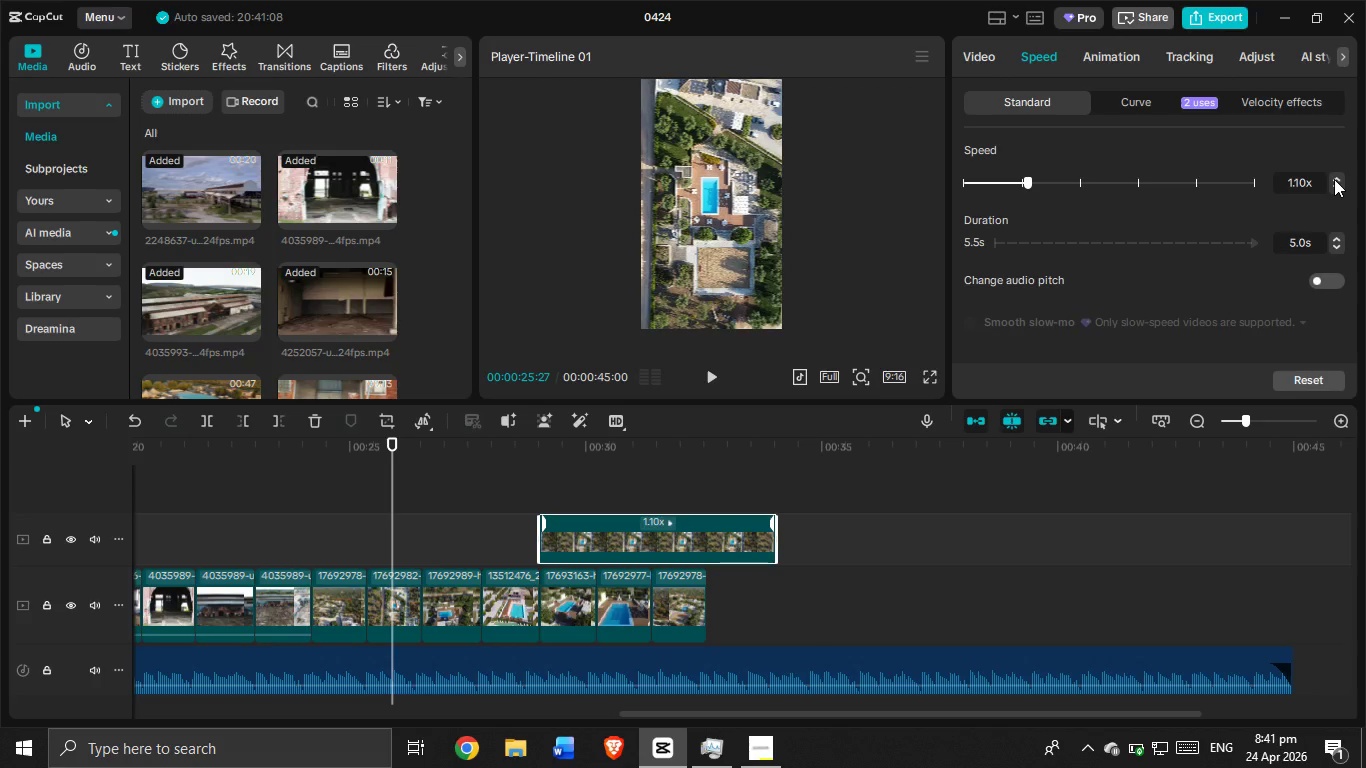 
double_click([1337, 178])
 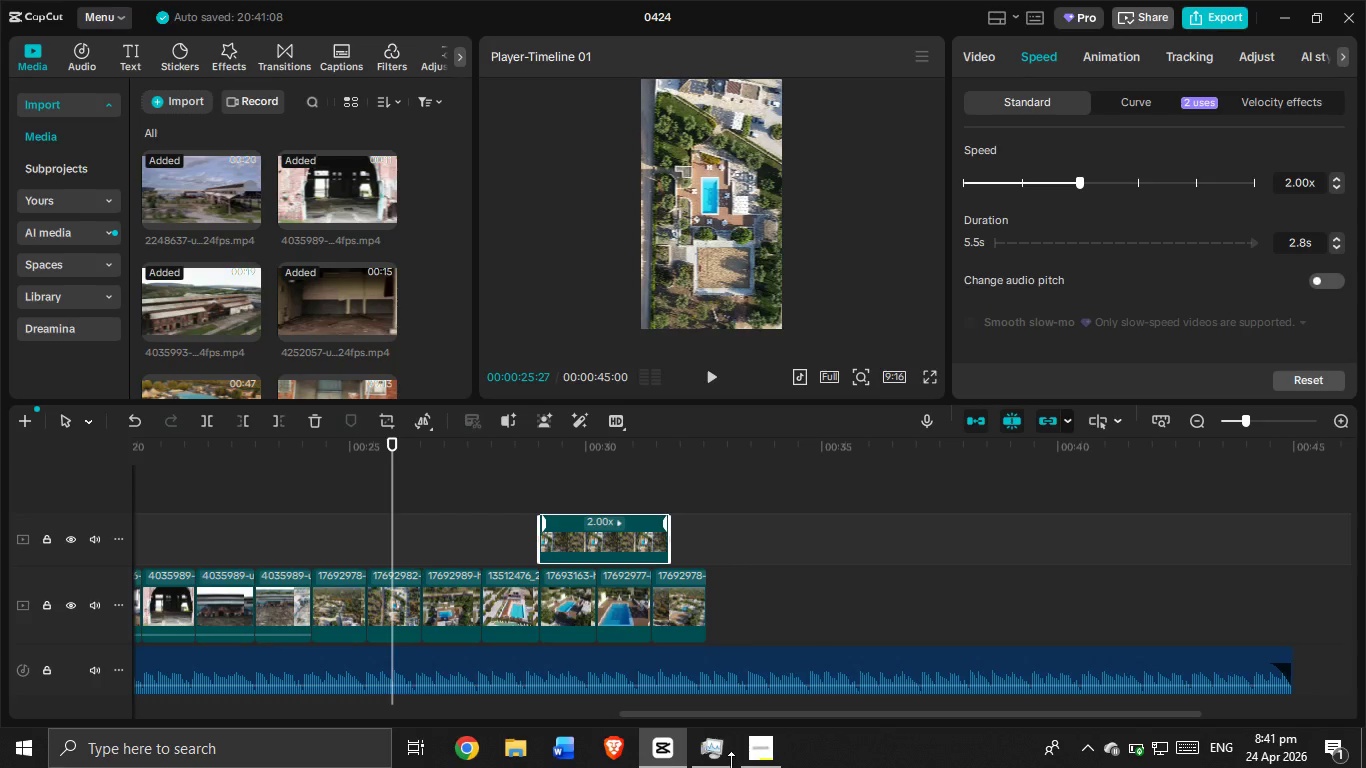 
wait(6.59)
 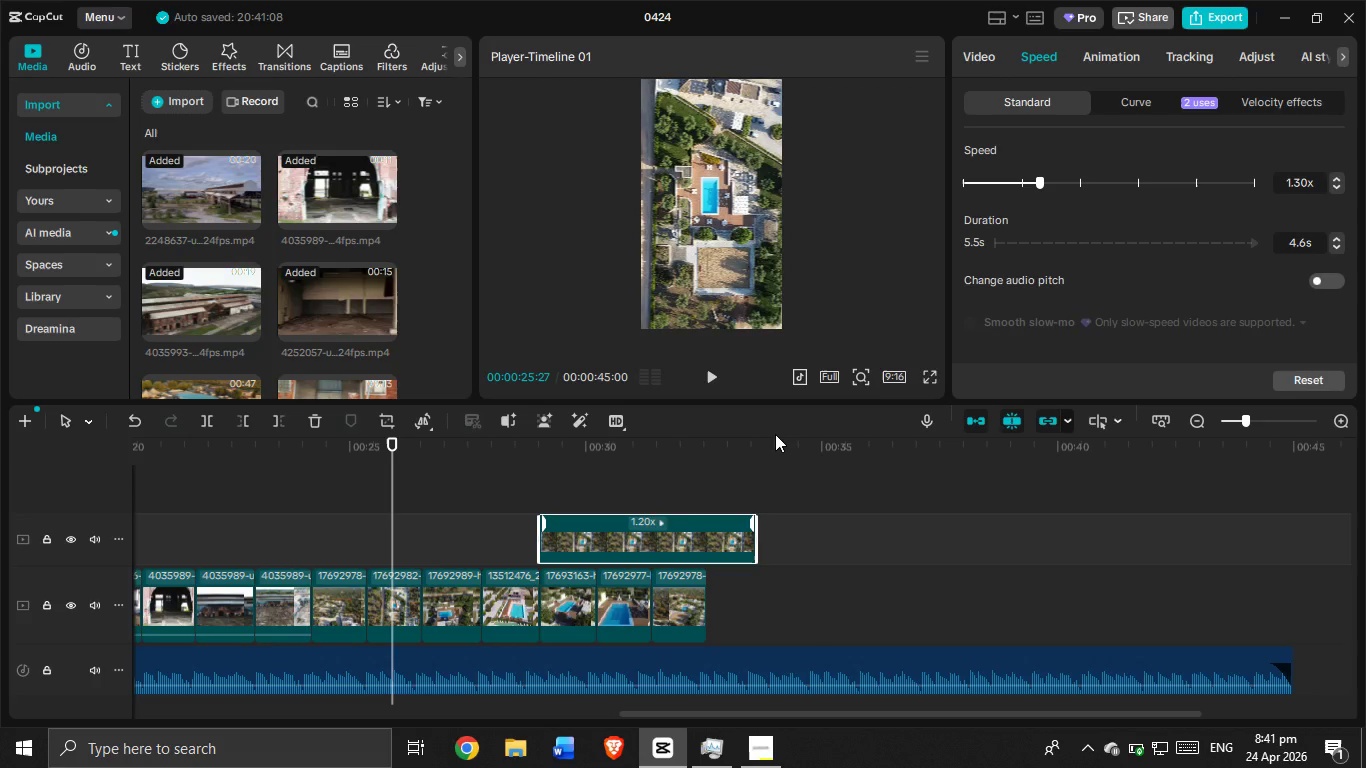 
left_click([708, 736])
 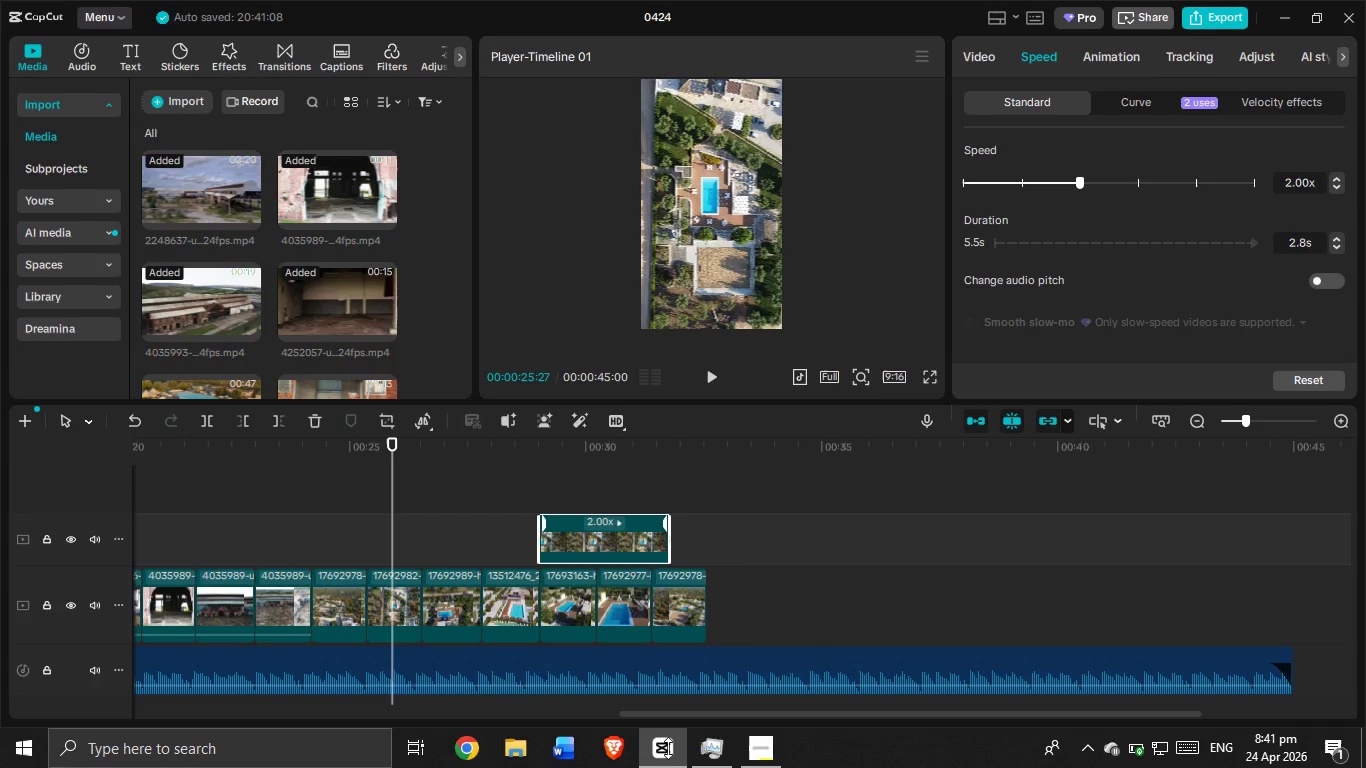 
wait(6.48)
 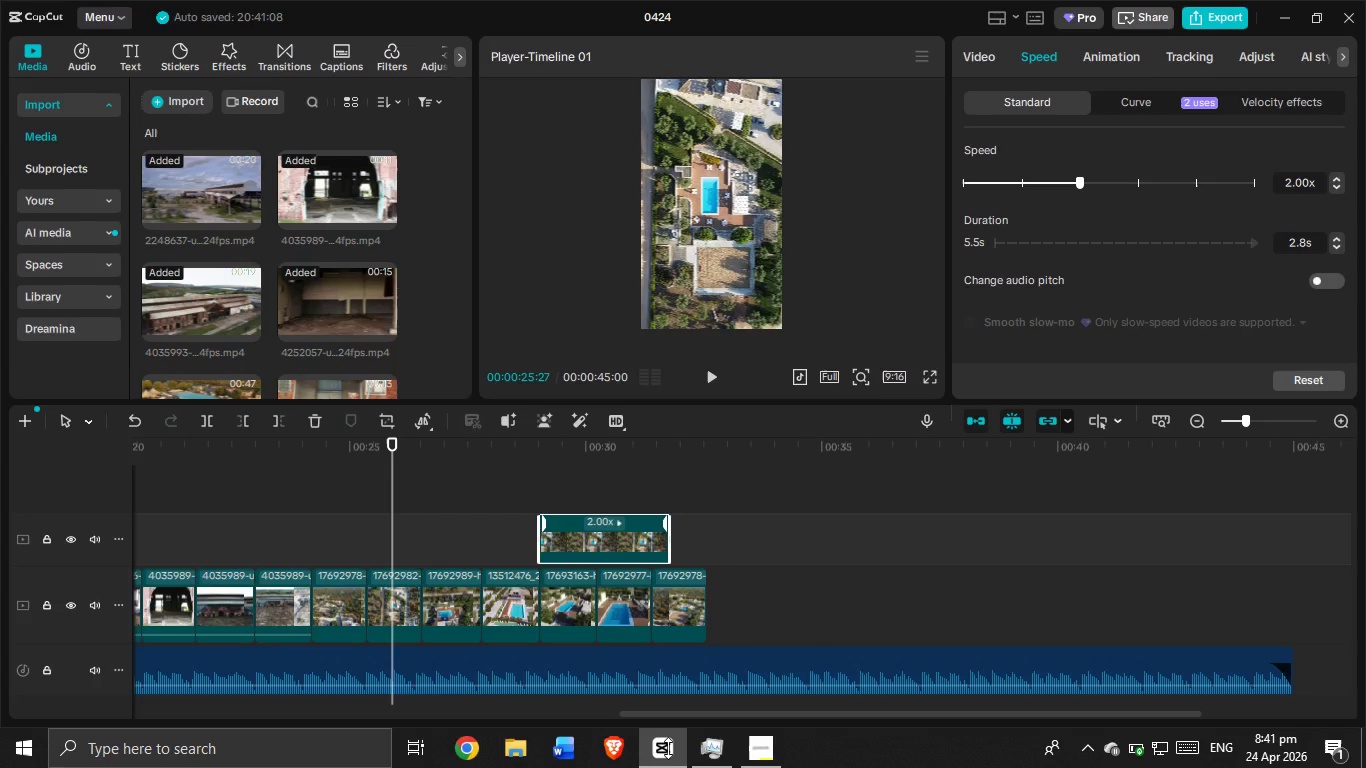 
left_click_drag(start_coordinate=[606, 529], to_coordinate=[407, 534])
 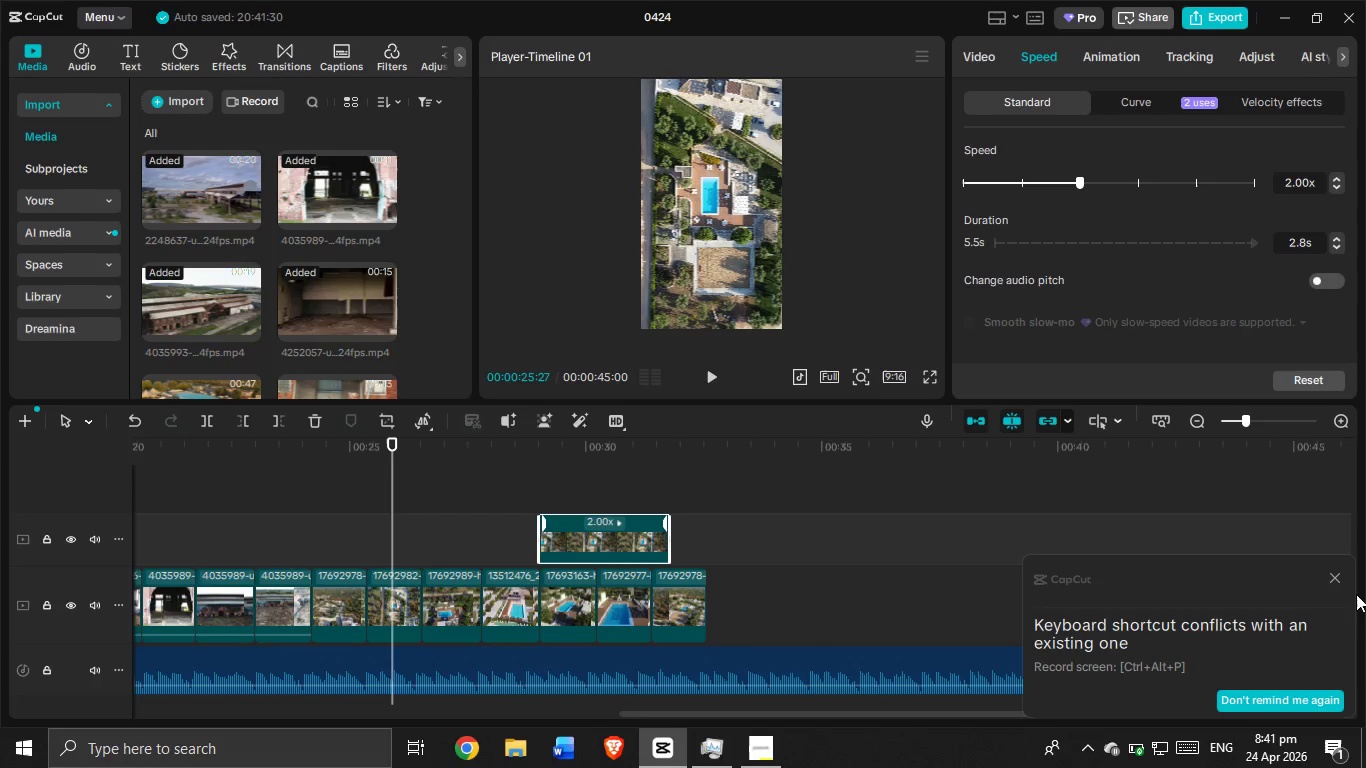 
left_click([1337, 574])
 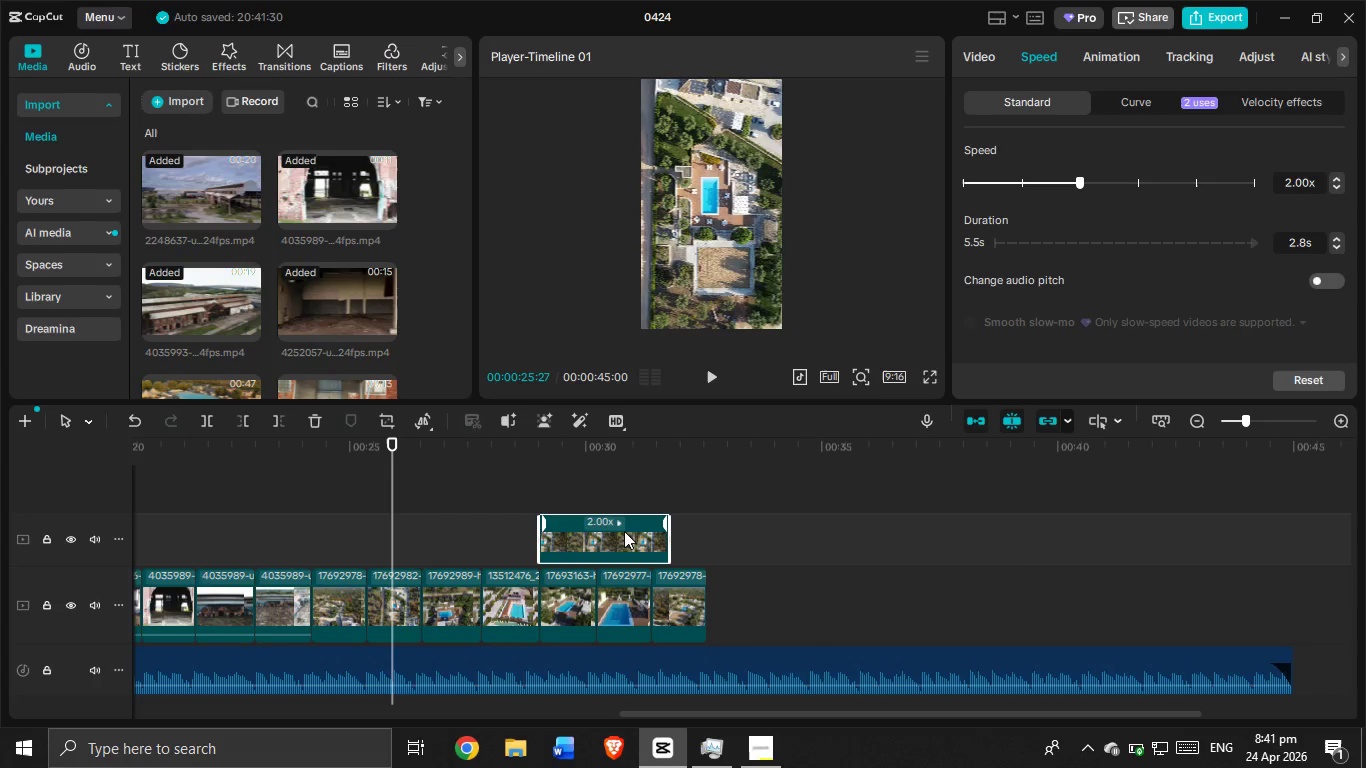 
left_click_drag(start_coordinate=[600, 524], to_coordinate=[450, 537])
 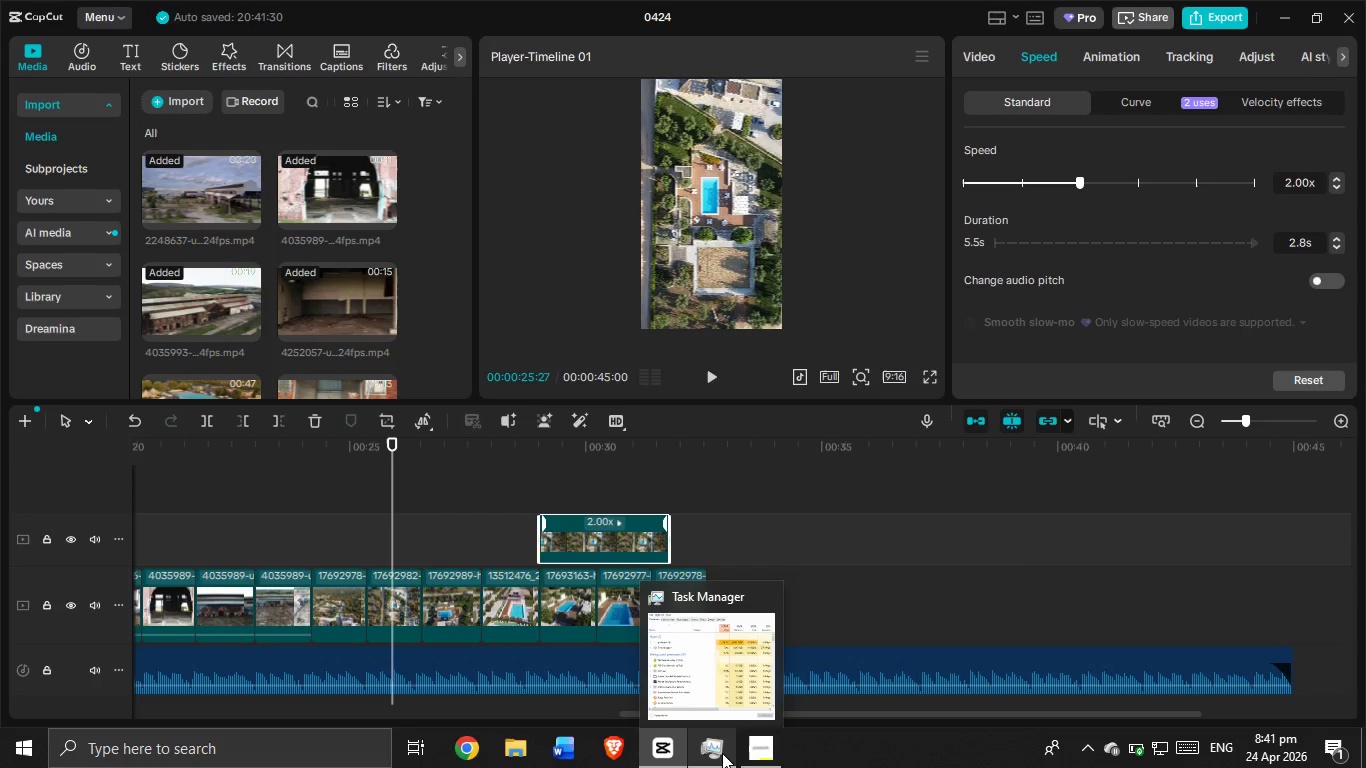 
left_click([722, 753])
 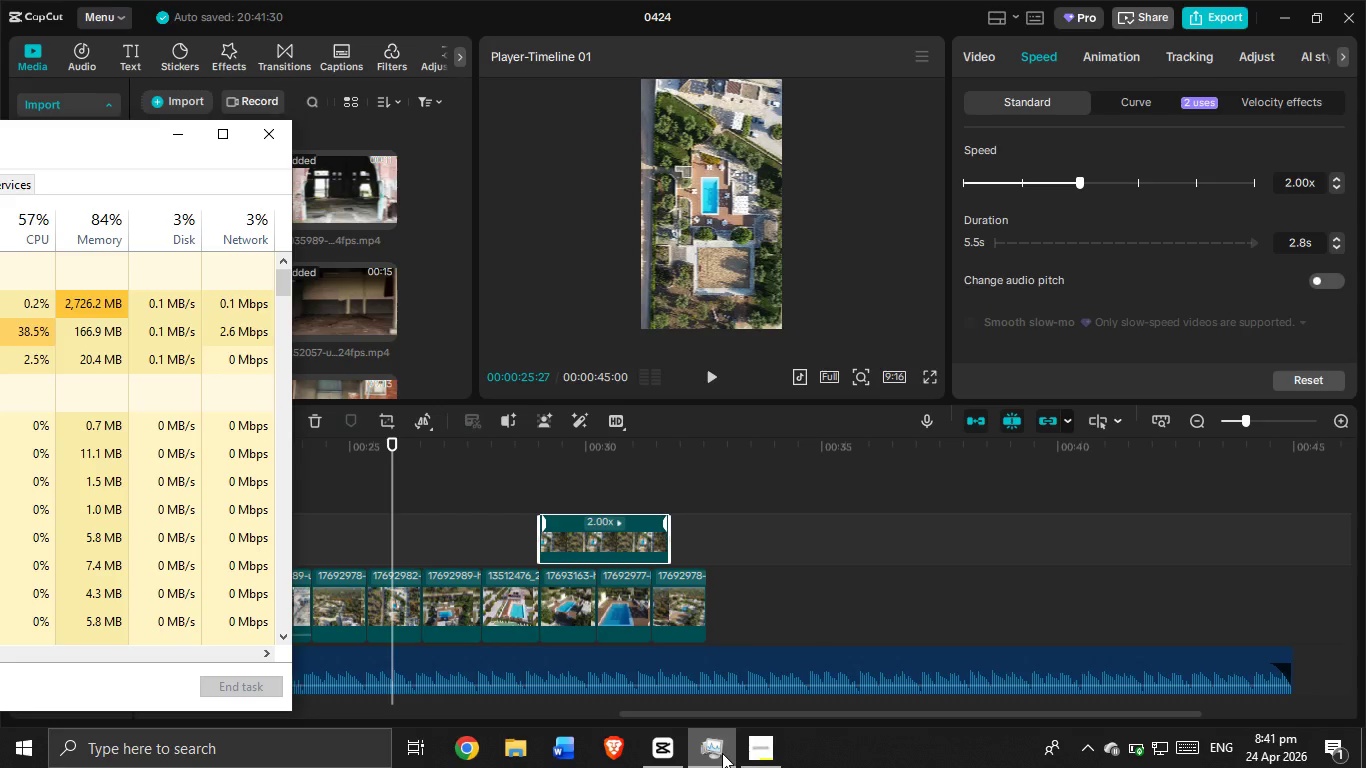 
left_click([750, 756])